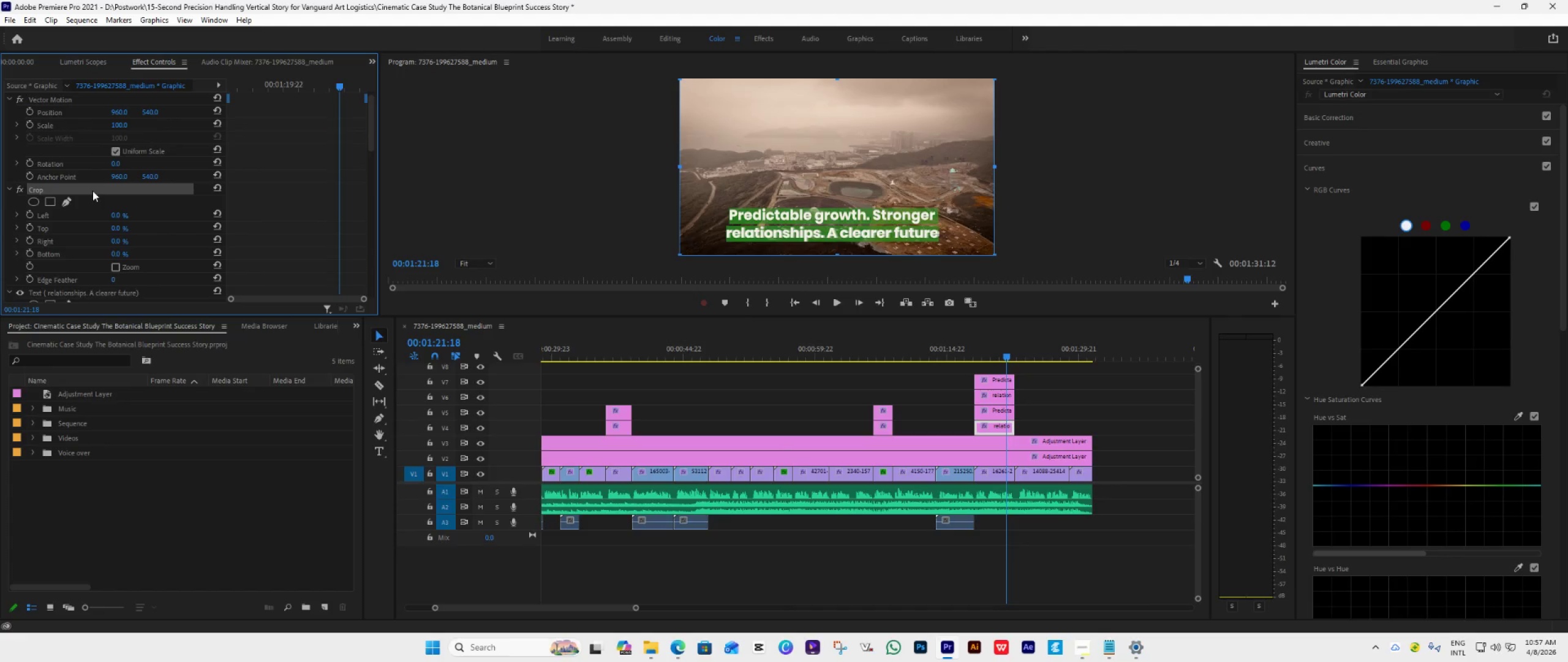 
key(Delete)
 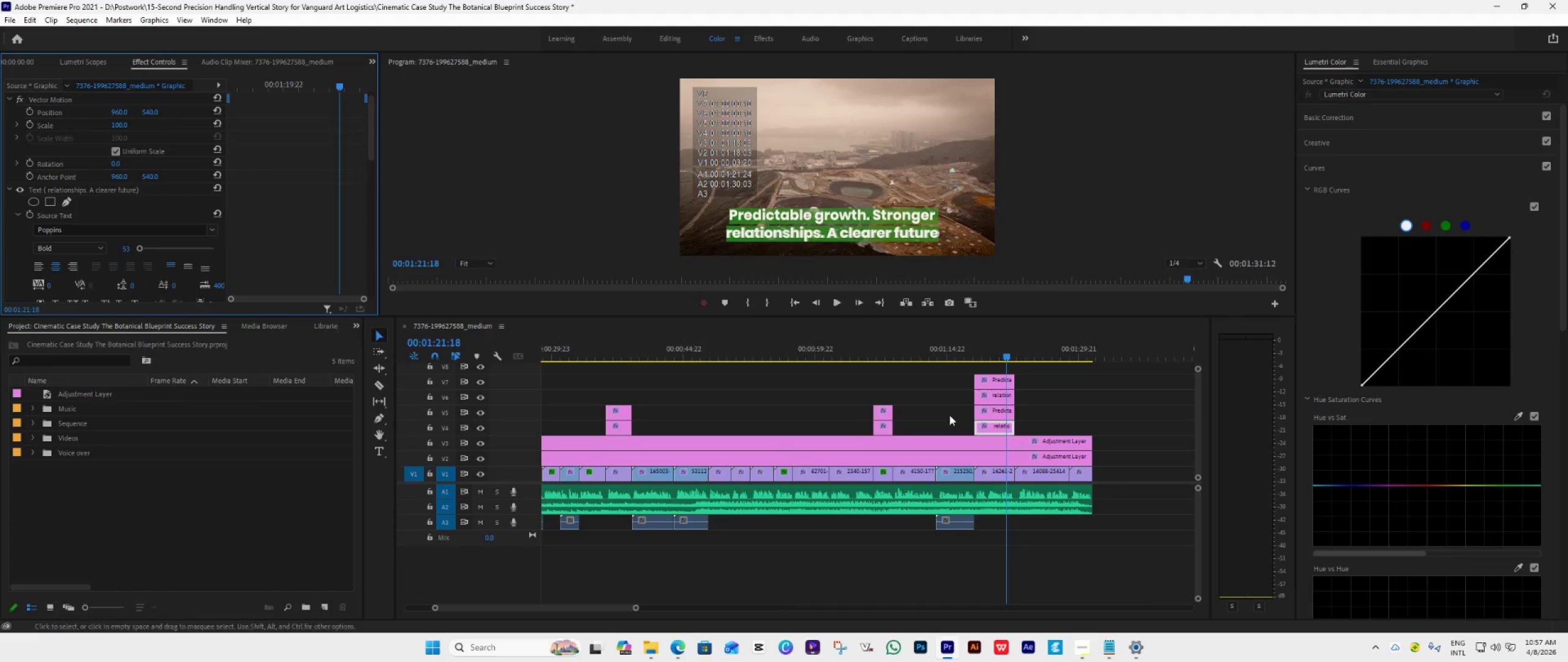 
left_click([993, 413])
 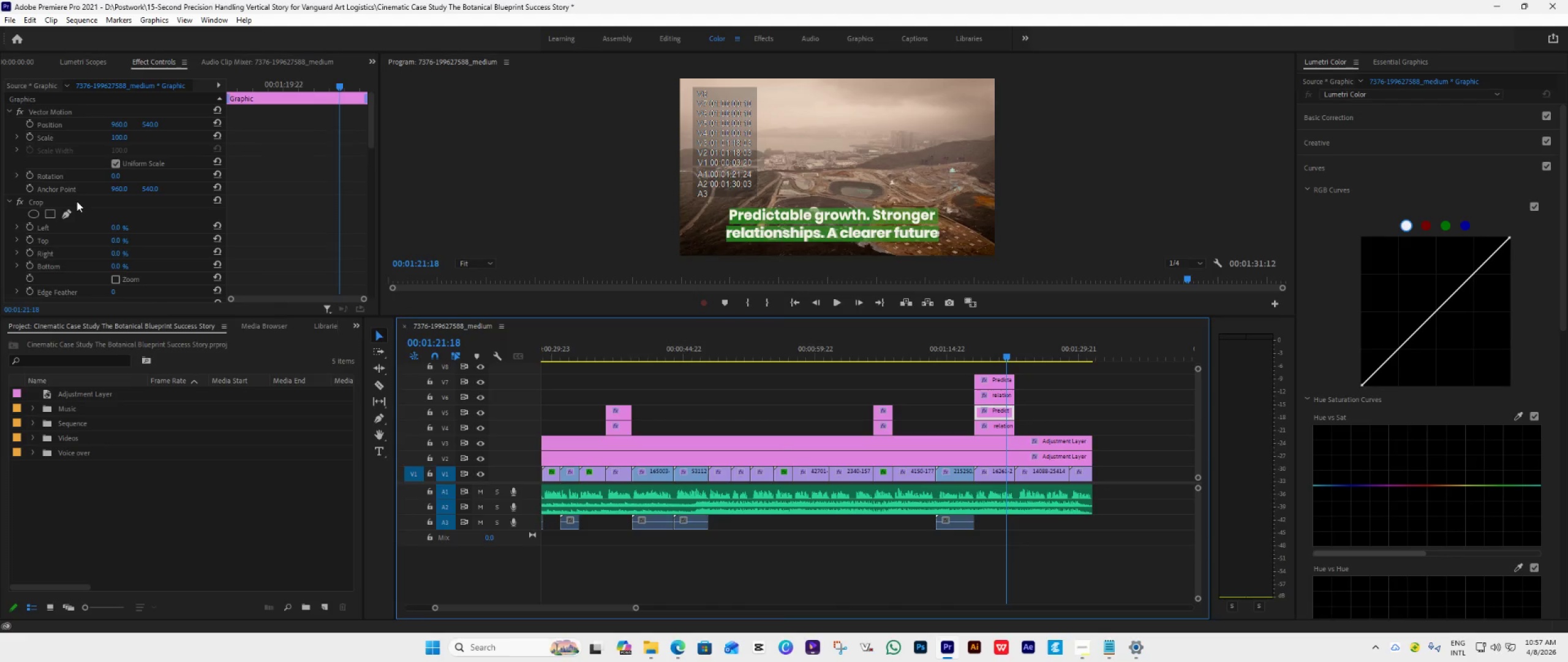 
key(Delete)
 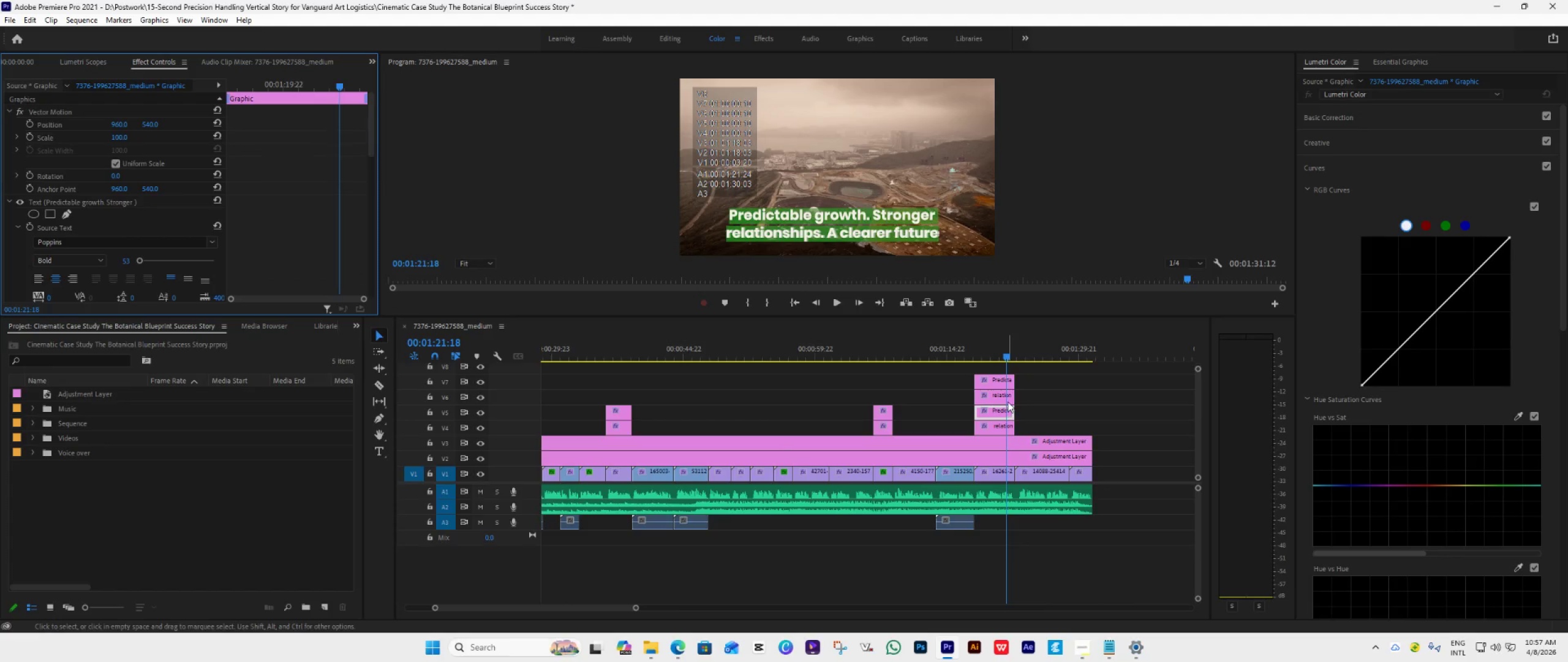 
left_click([1006, 398])
 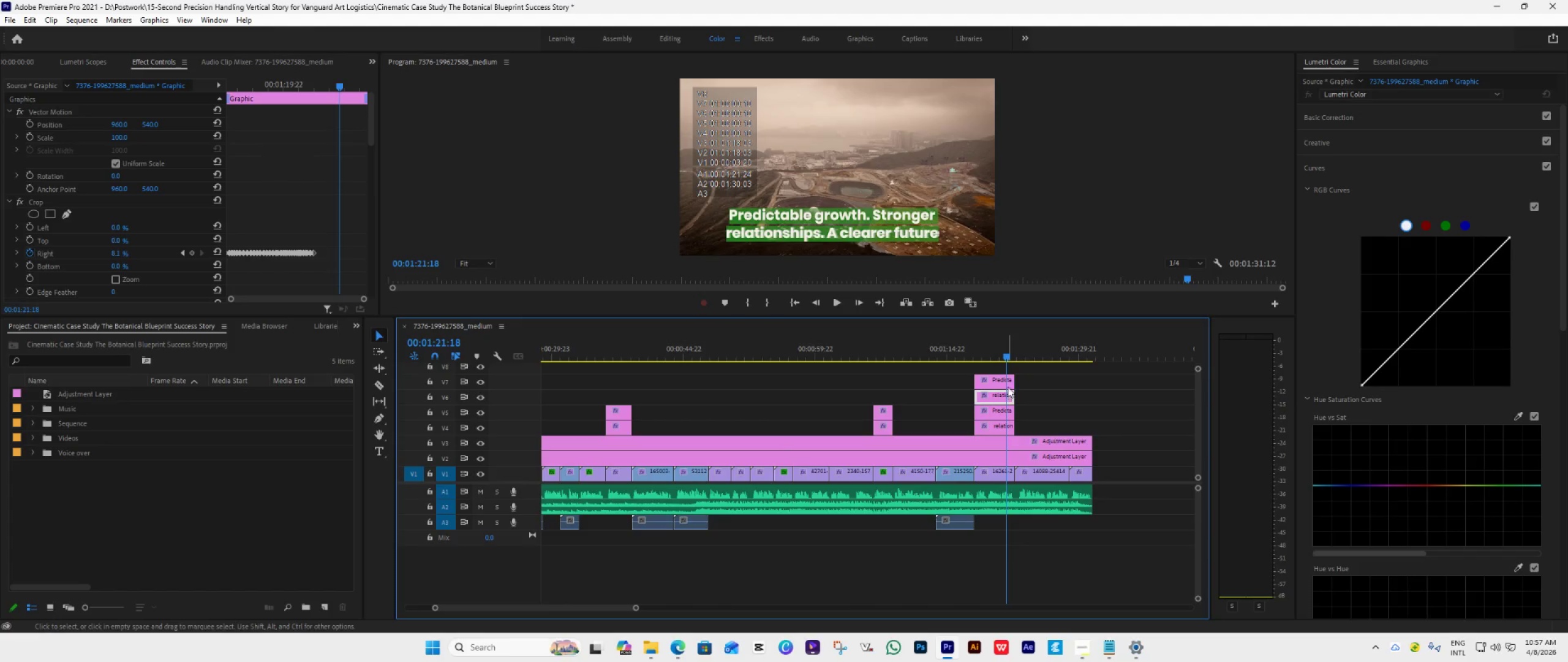 
left_click([1008, 383])
 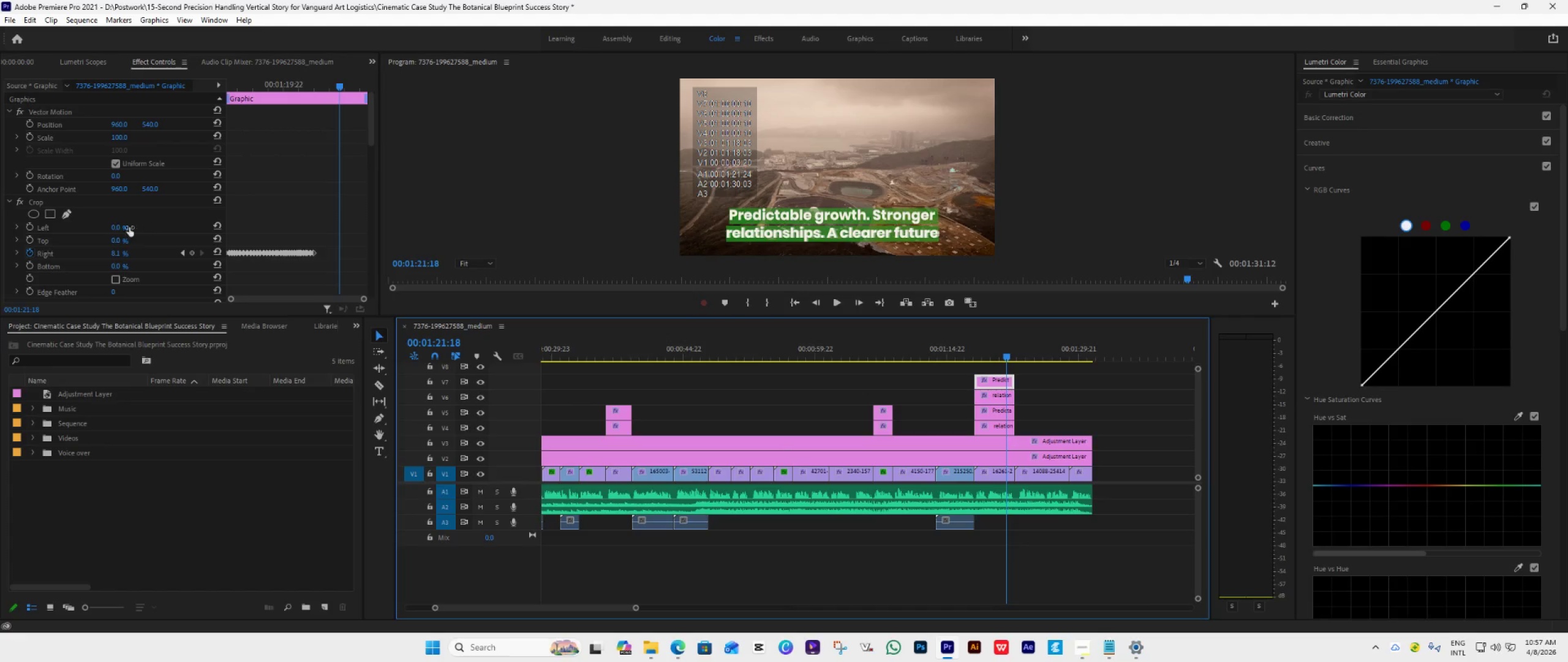 
left_click([34, 199])
 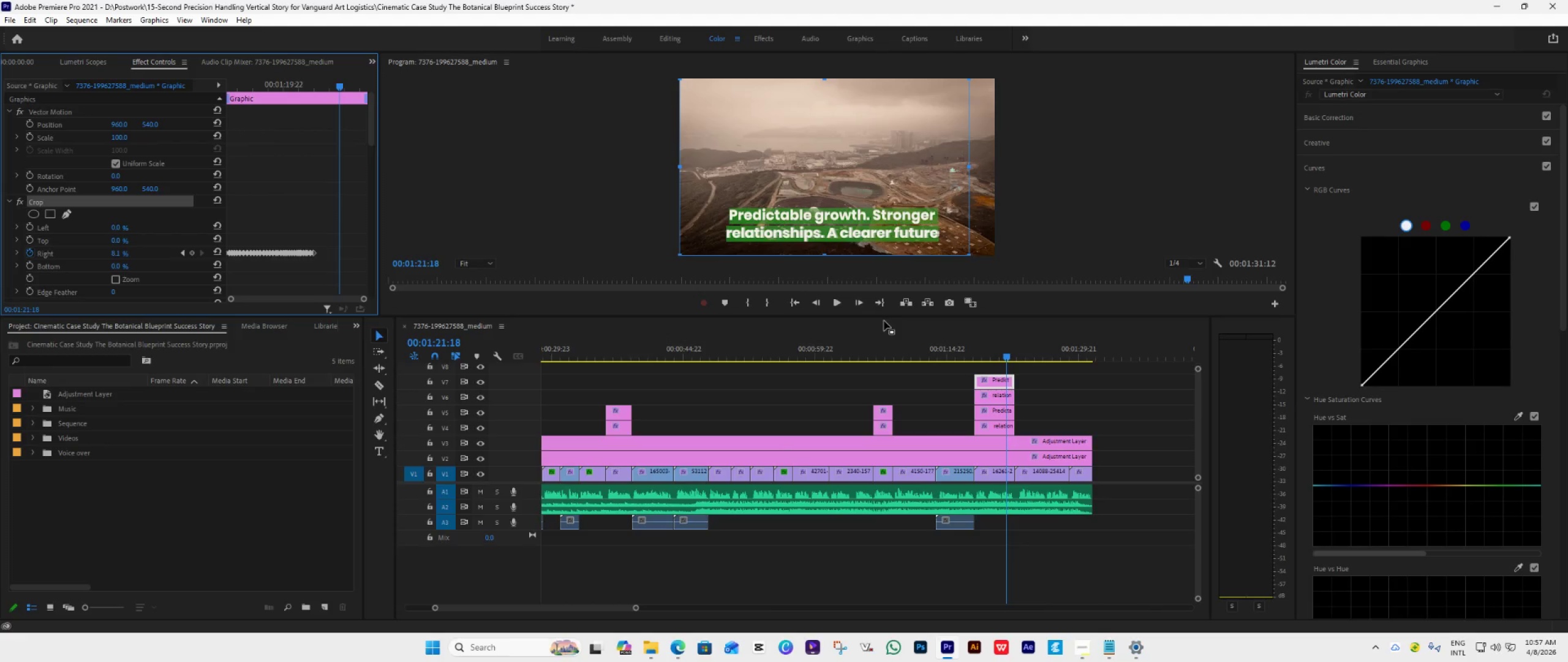 
wait(7.25)
 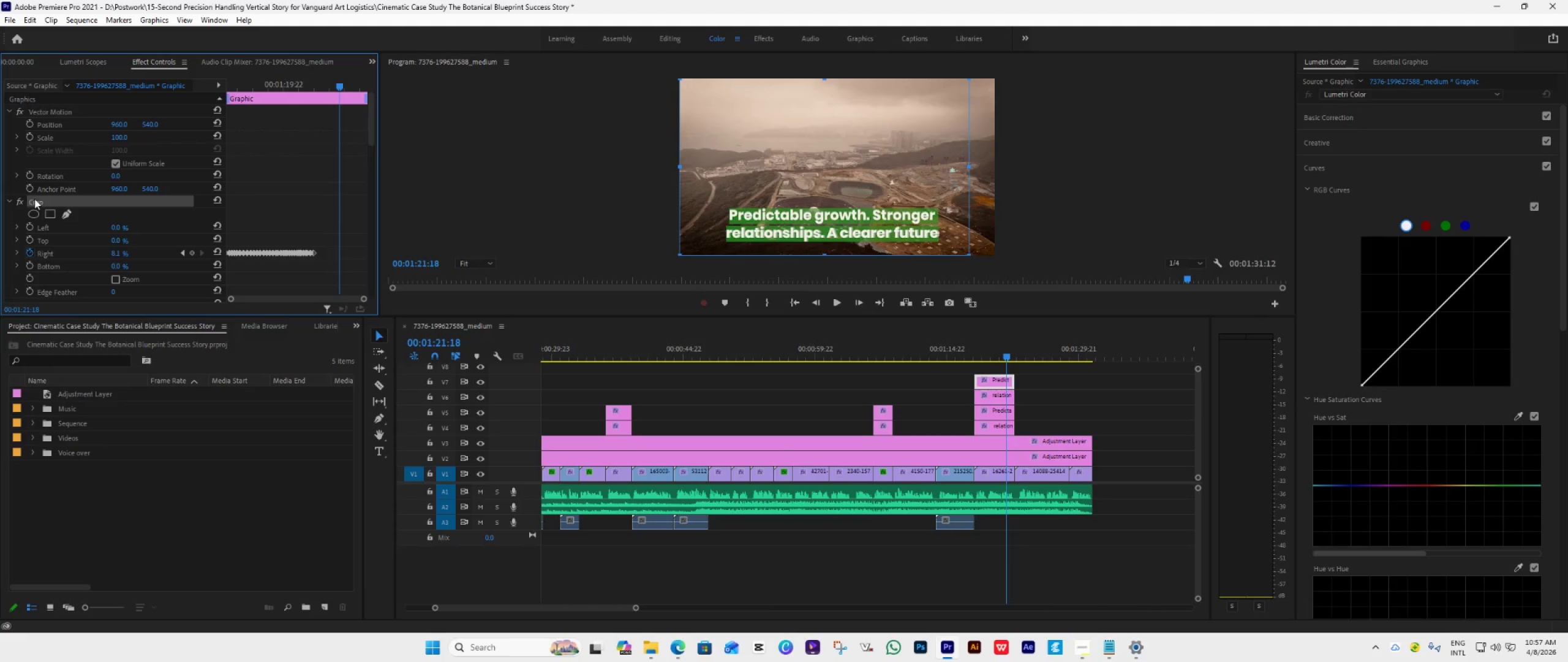 
left_click_drag(start_coordinate=[1008, 355], to_coordinate=[976, 365])
 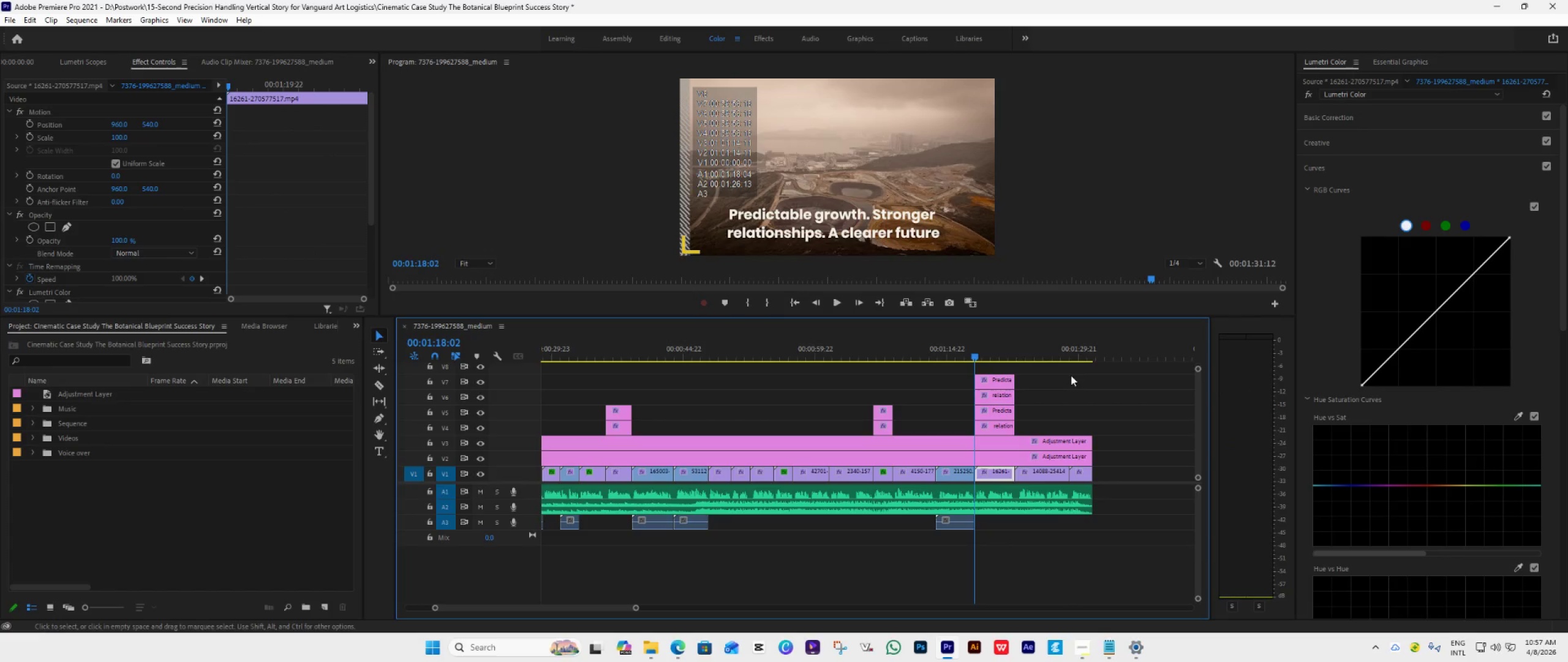 
key(Space)
 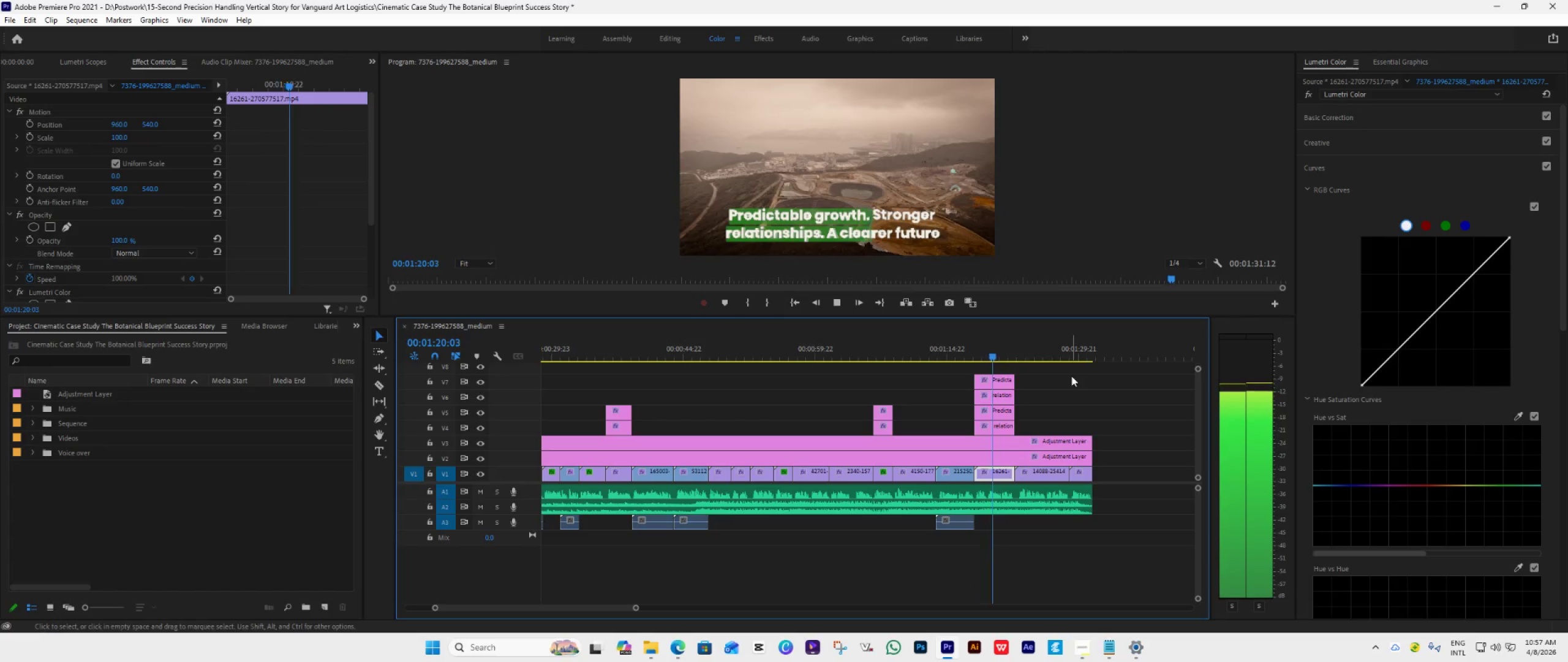 
key(Space)
 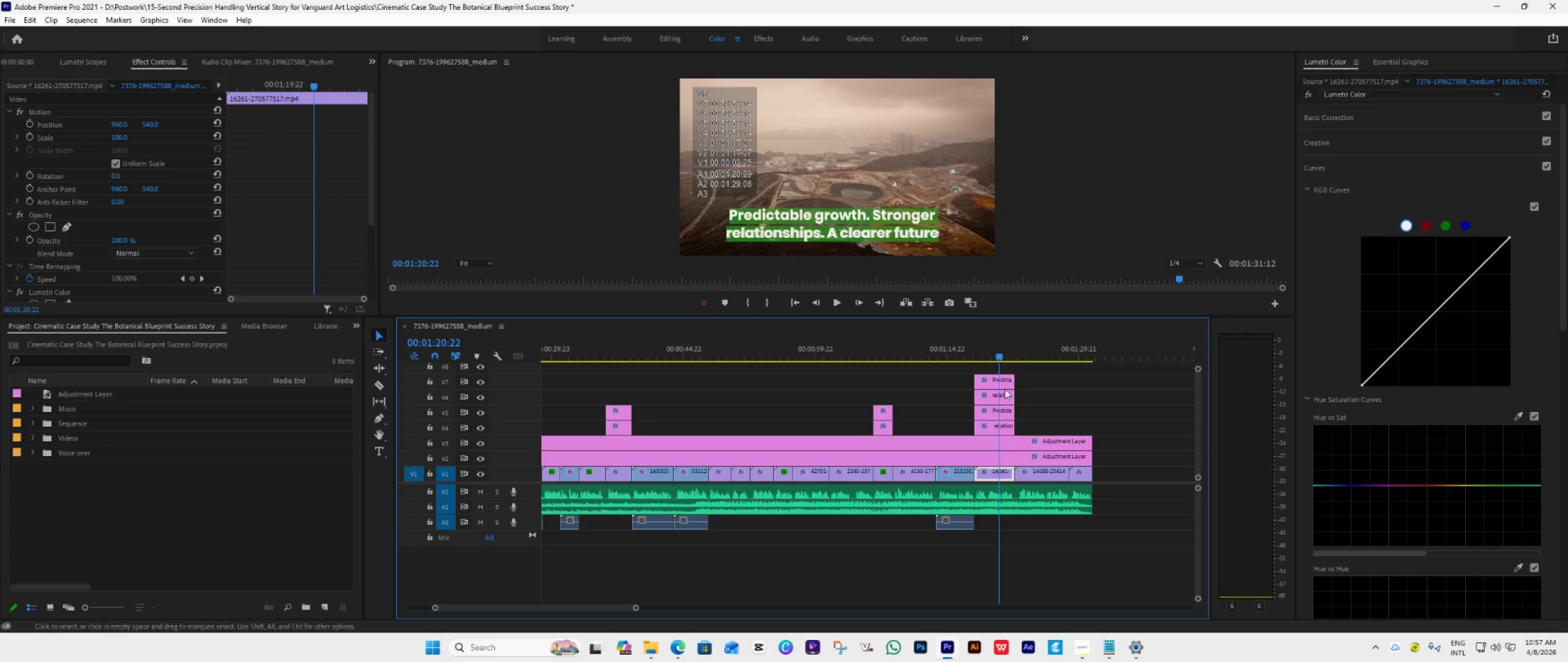 
left_click([998, 381])
 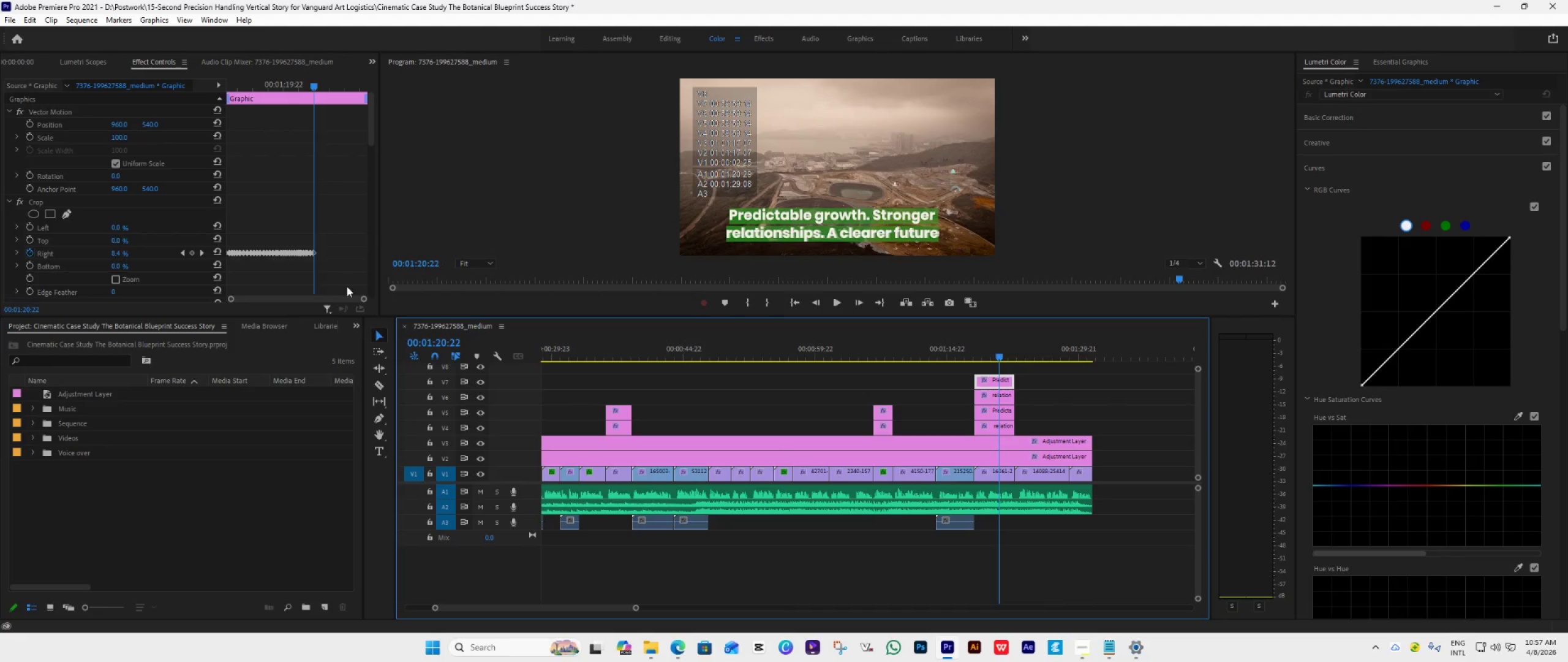 
left_click_drag(start_coordinate=[363, 300], to_coordinate=[288, 301])
 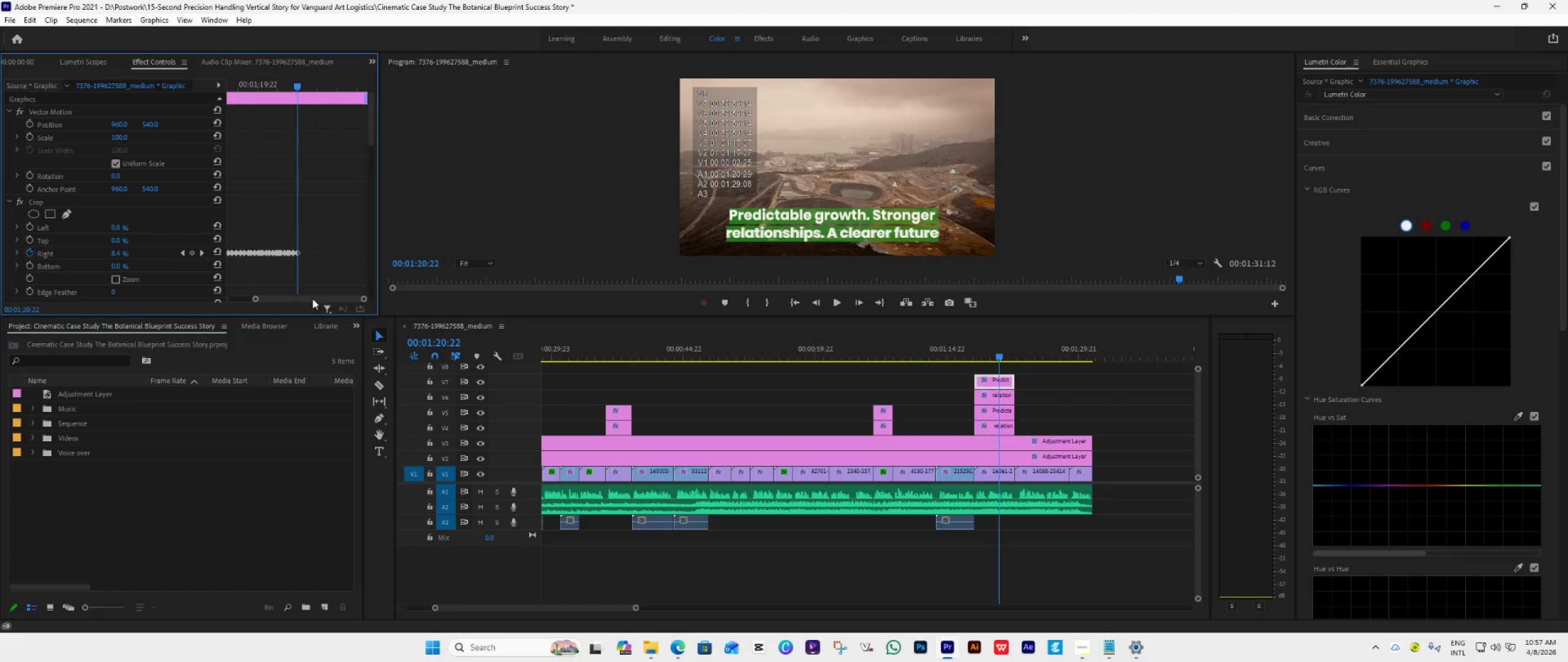 
left_click_drag(start_coordinate=[312, 299], to_coordinate=[238, 299])
 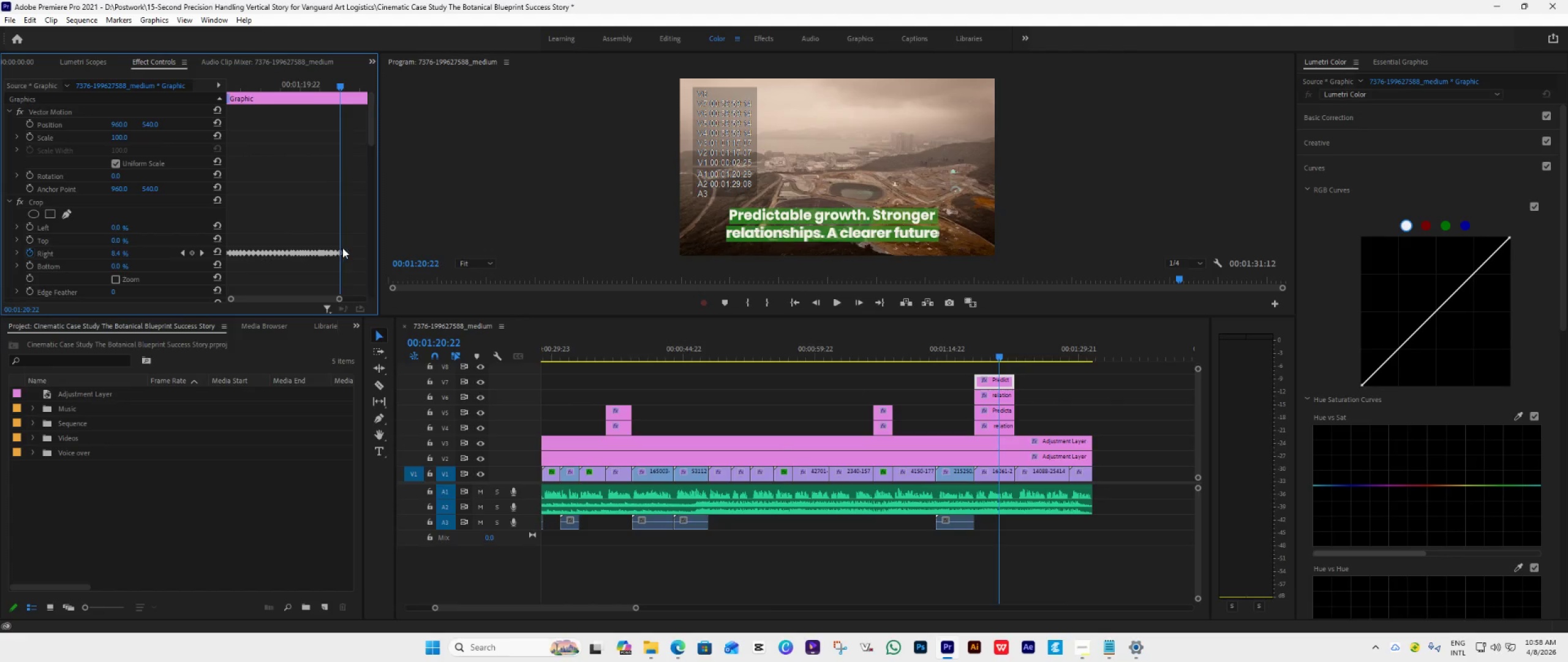 
double_click([344, 253])
 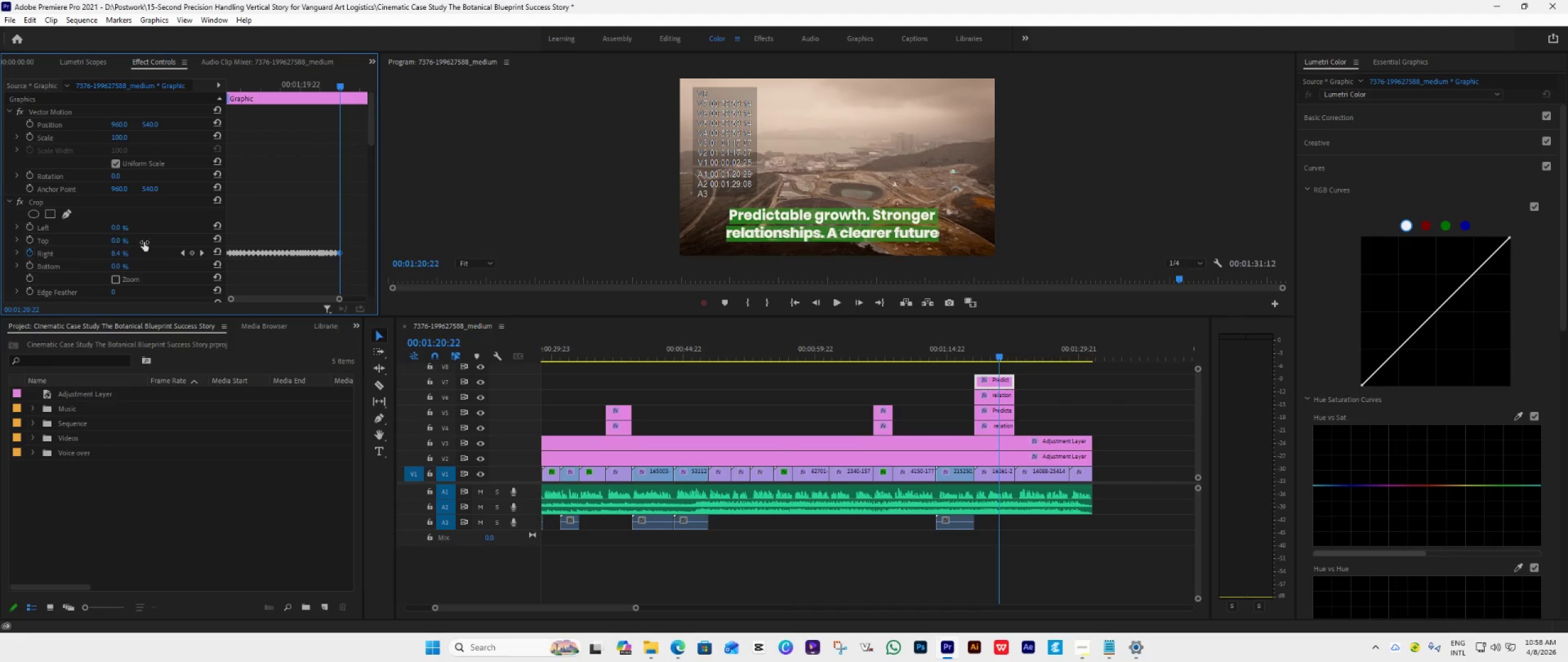 
left_click([216, 253])
 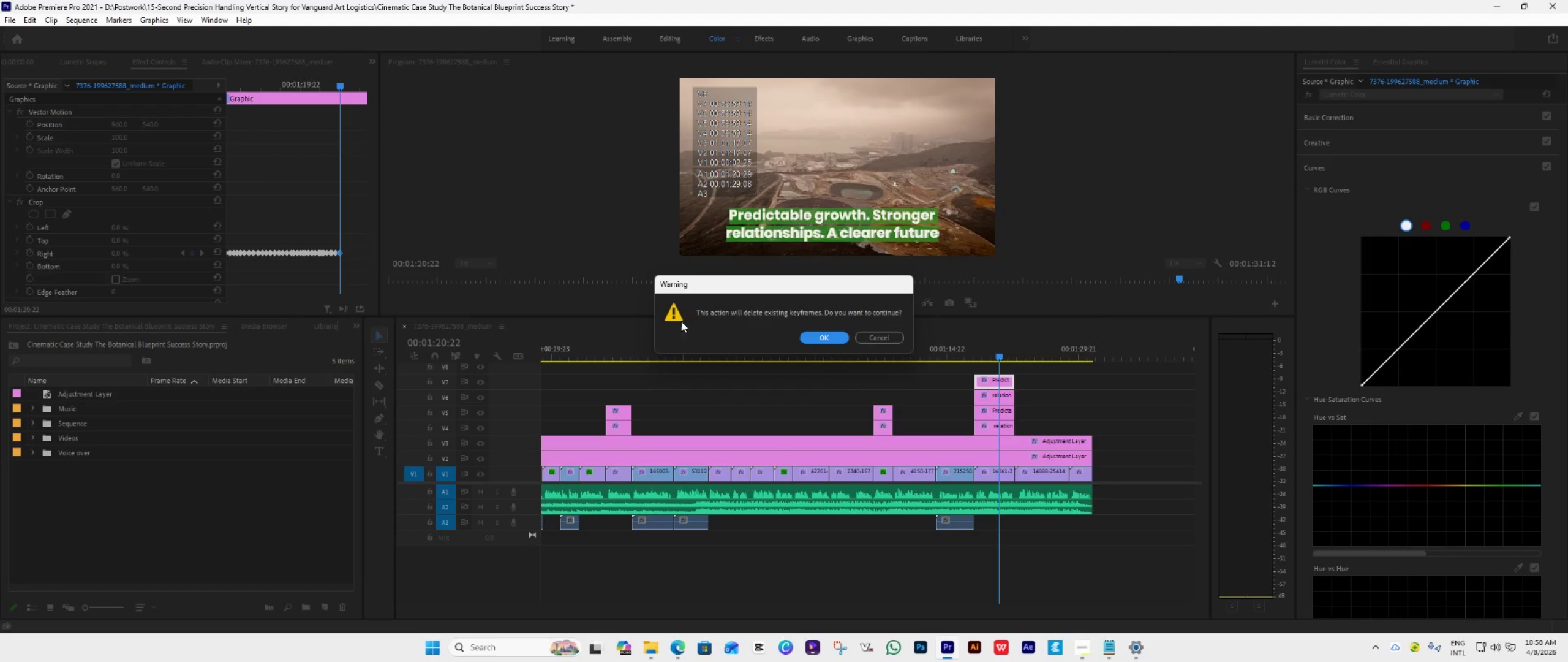 
left_click([820, 338])
 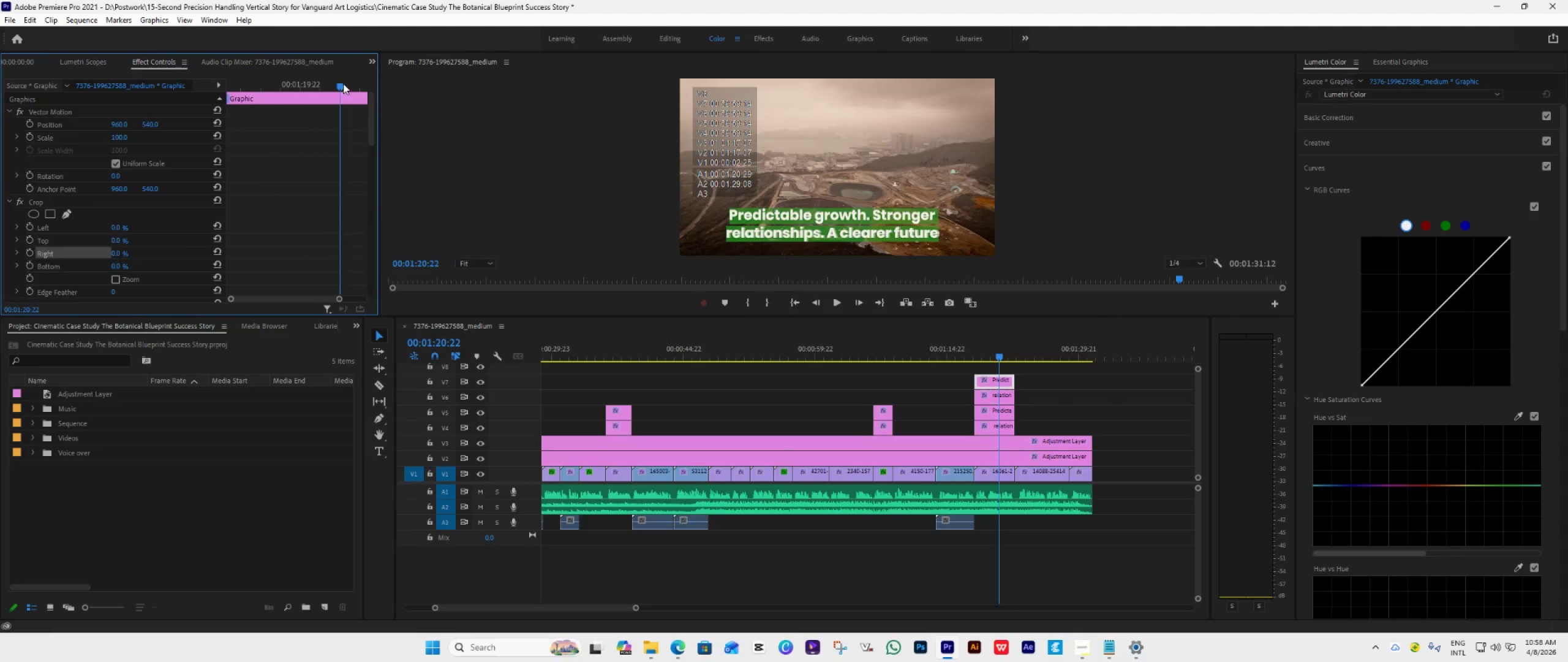 
left_click_drag(start_coordinate=[337, 85], to_coordinate=[225, 136])
 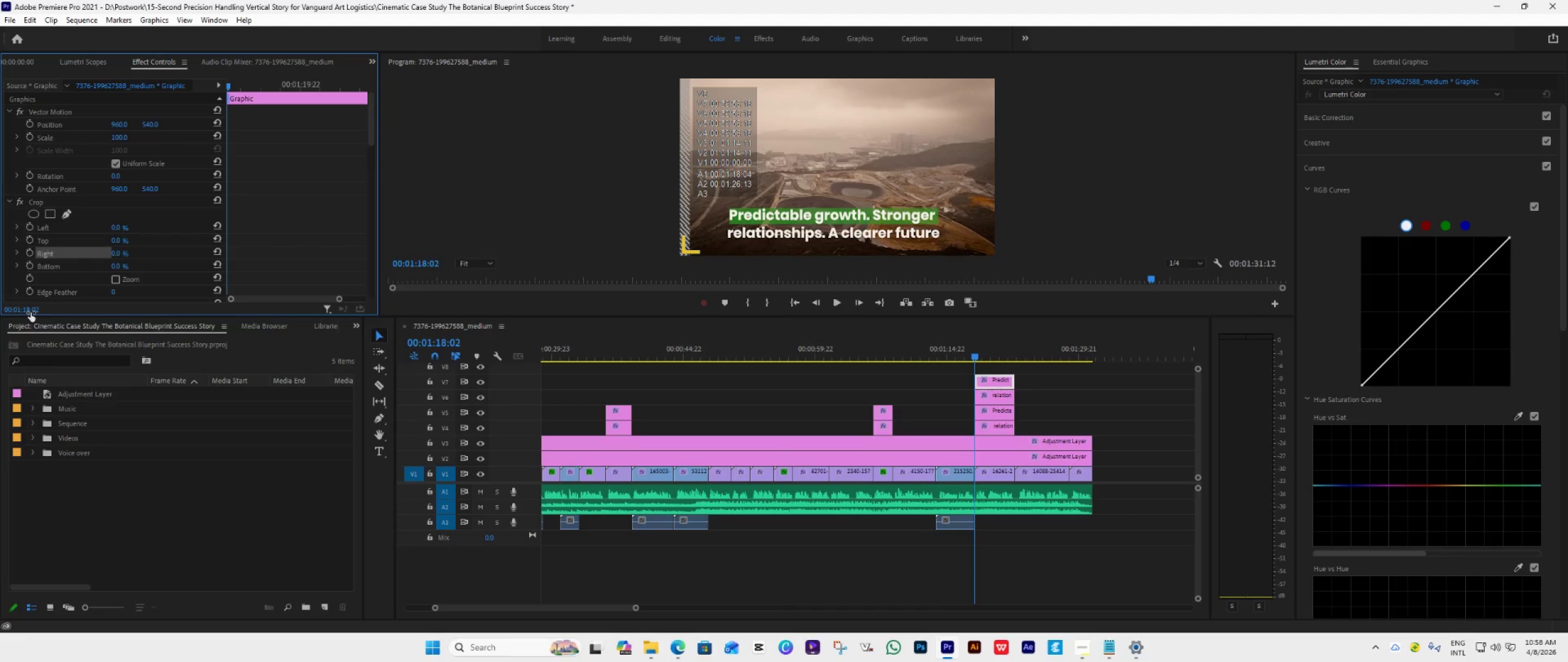 
left_click([42, 200])
 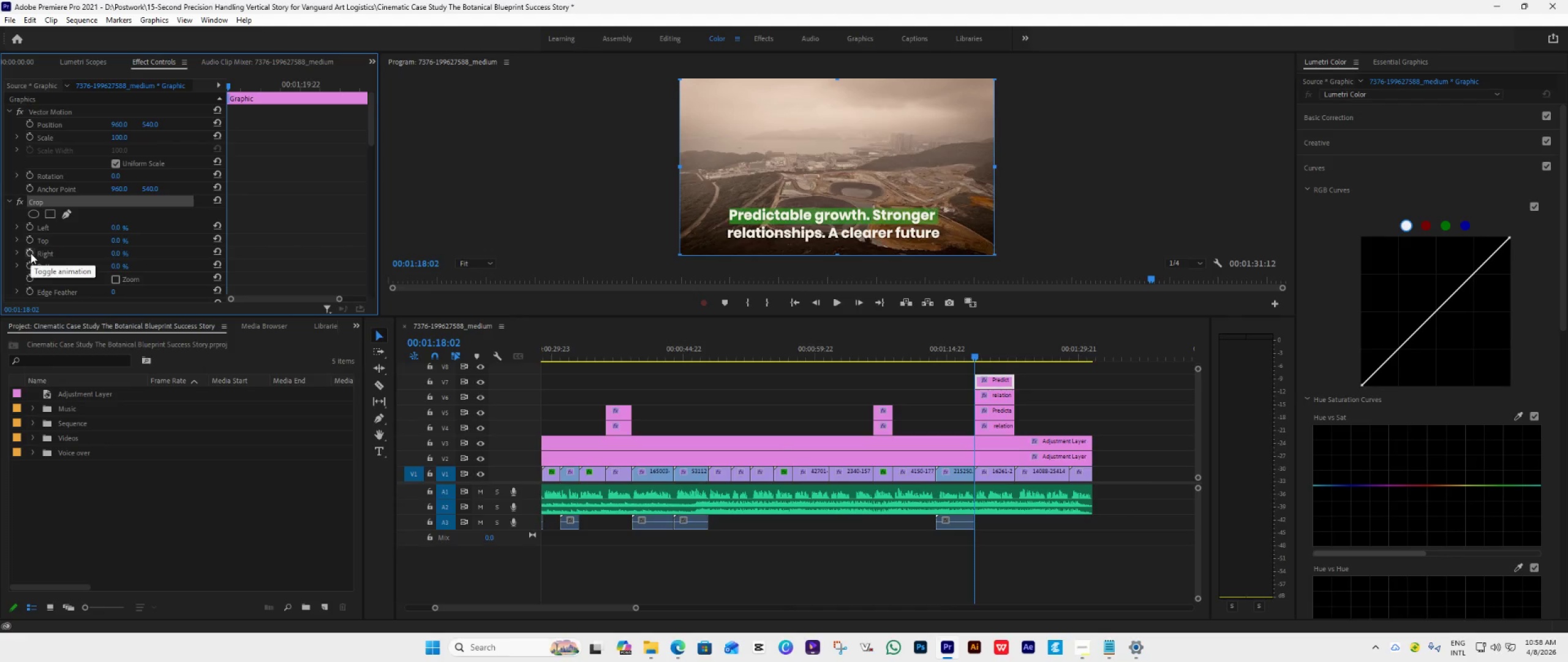 
left_click([31, 253])
 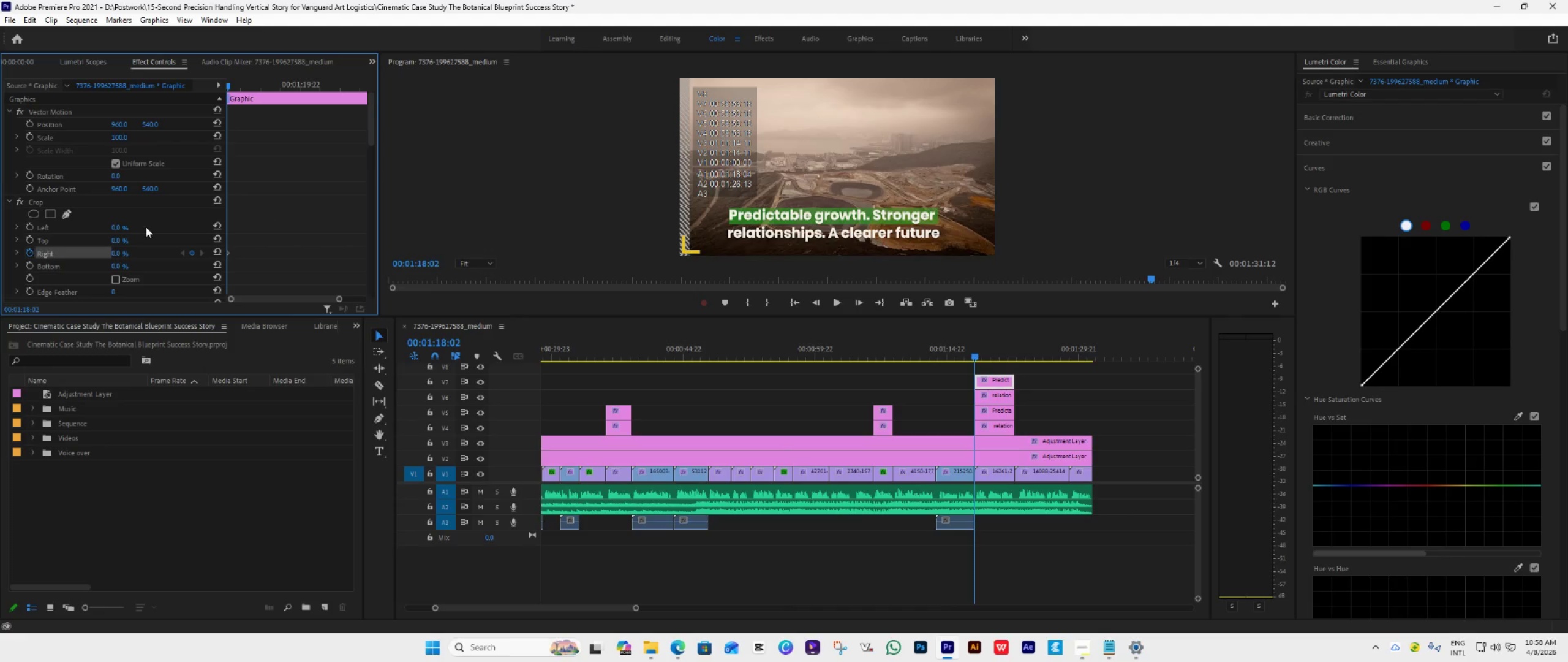 
left_click([67, 203])
 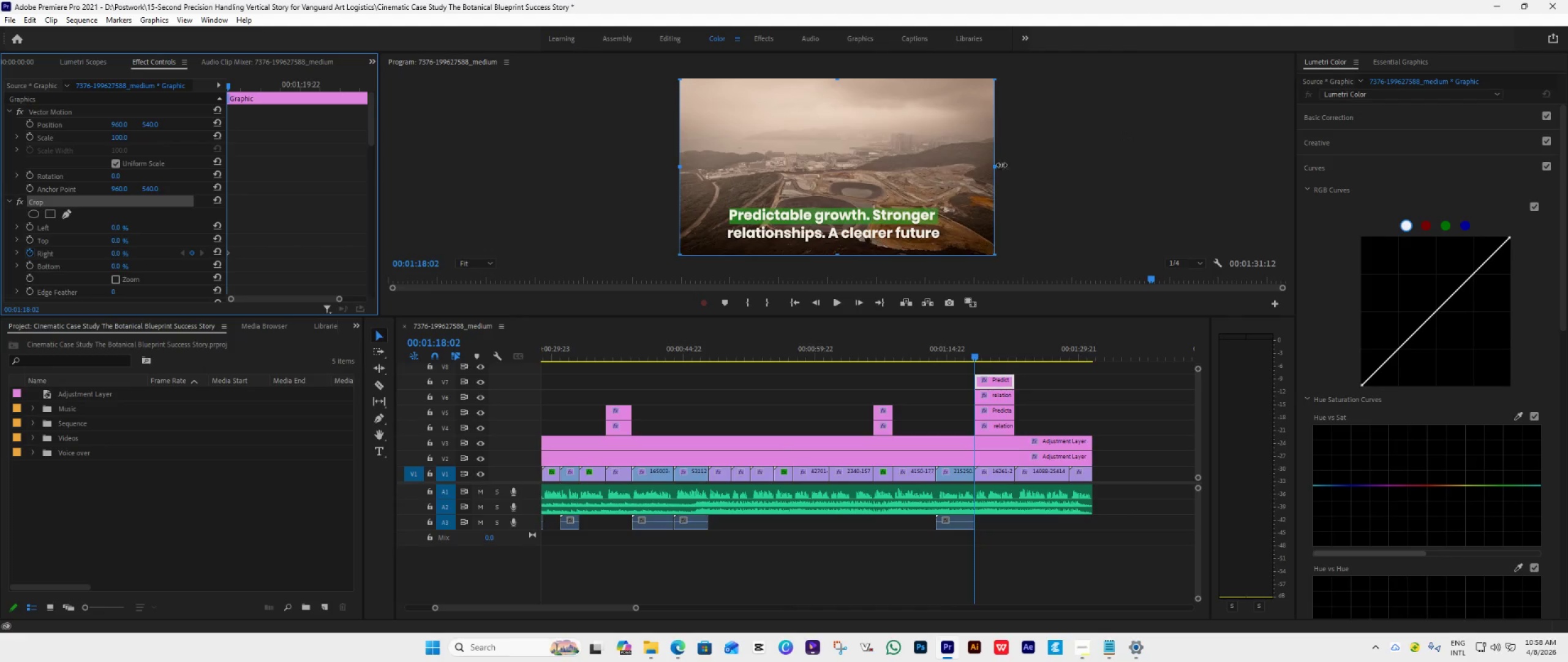 
left_click_drag(start_coordinate=[995, 165], to_coordinate=[737, 210])
 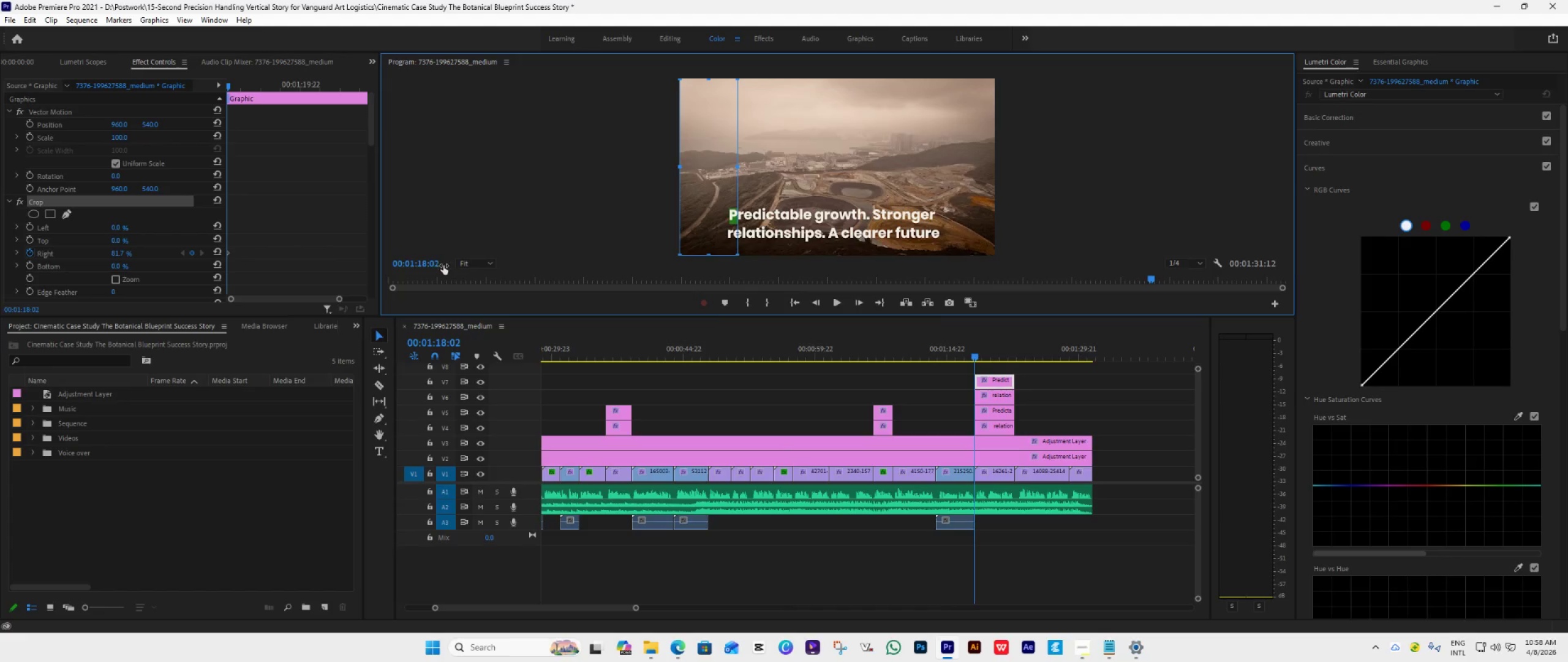 
left_click([860, 305])
 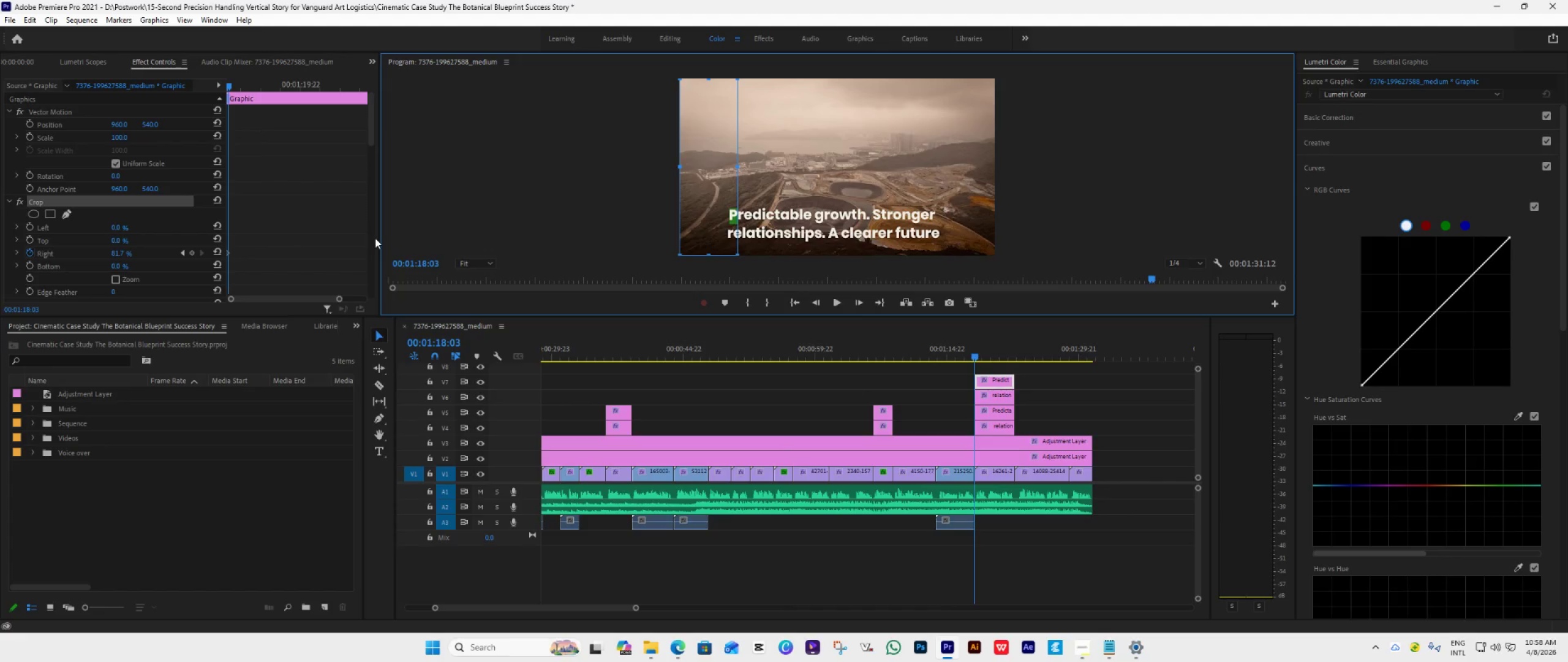 
wait(5.02)
 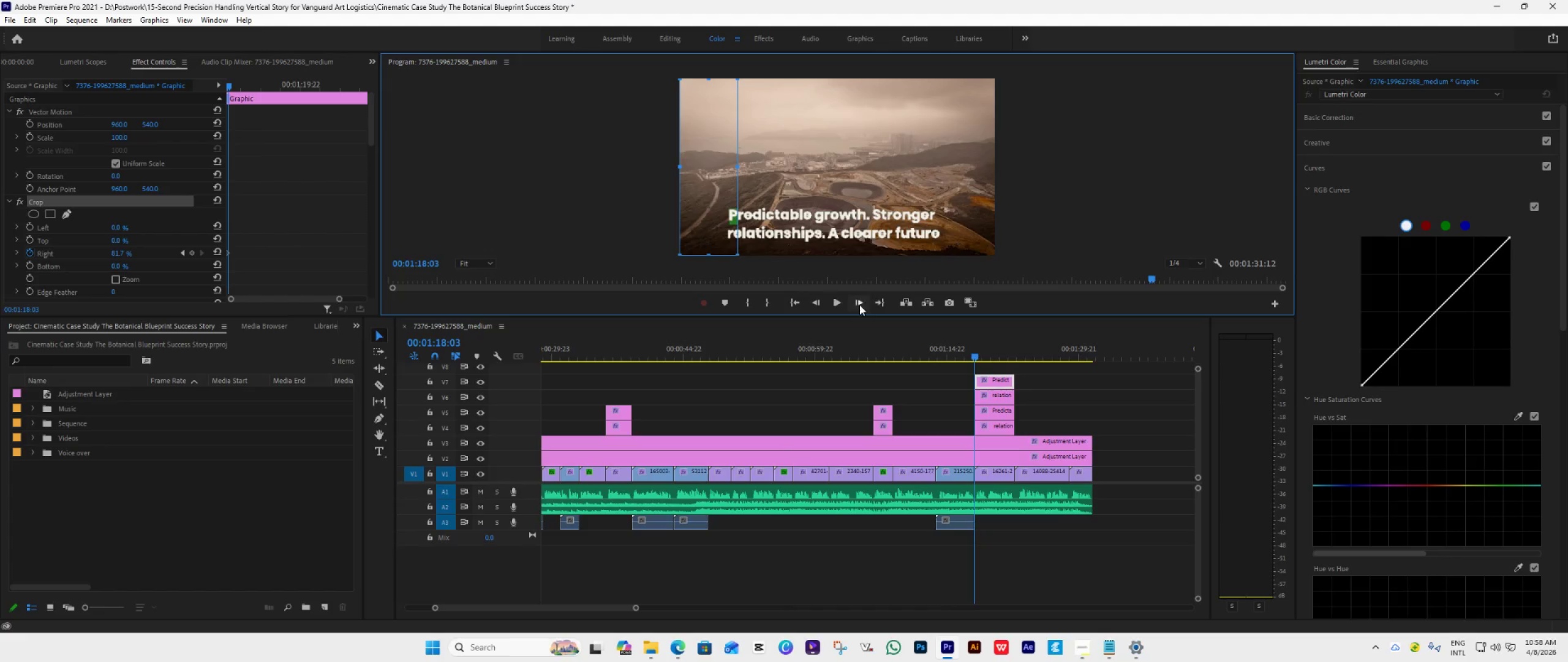 
left_click_drag(start_coordinate=[739, 169], to_coordinate=[744, 172])
 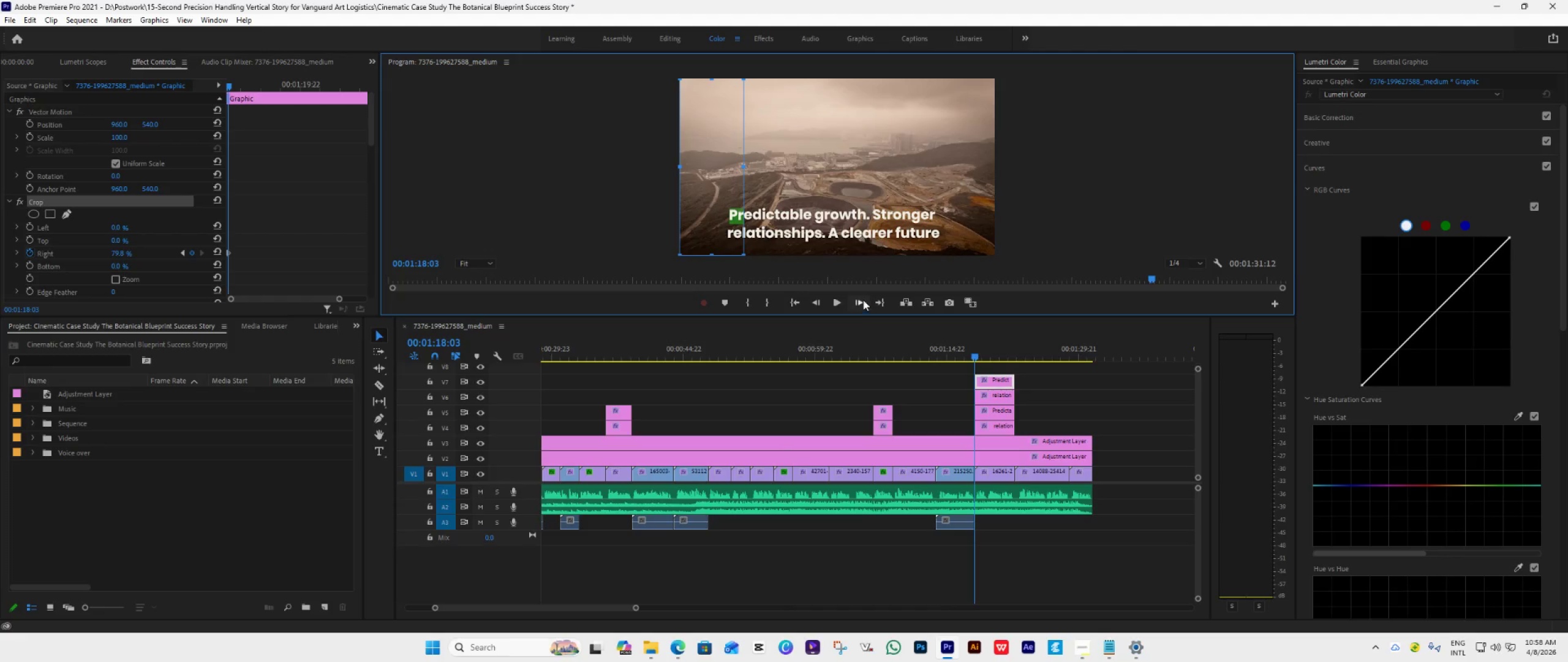 
left_click([862, 300])
 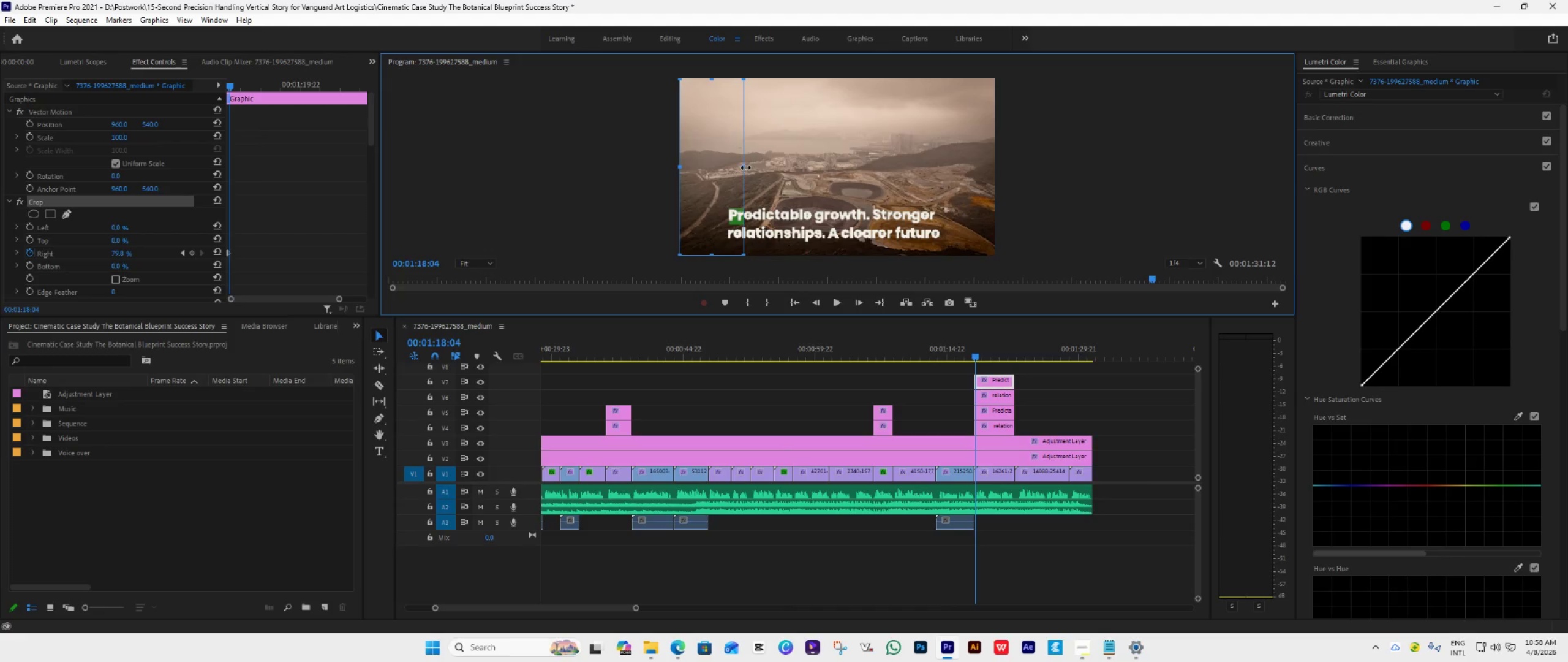 
left_click_drag(start_coordinate=[745, 167], to_coordinate=[753, 177])
 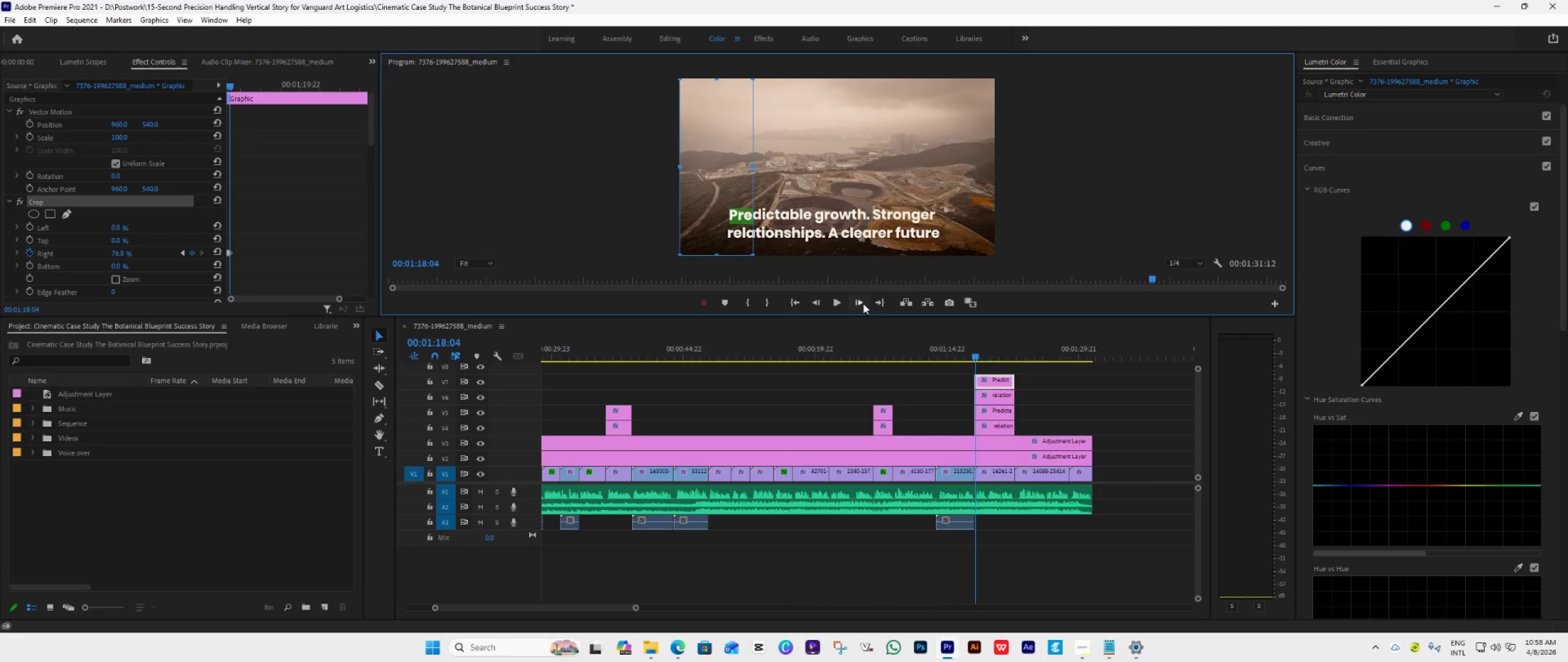 
left_click([862, 302])
 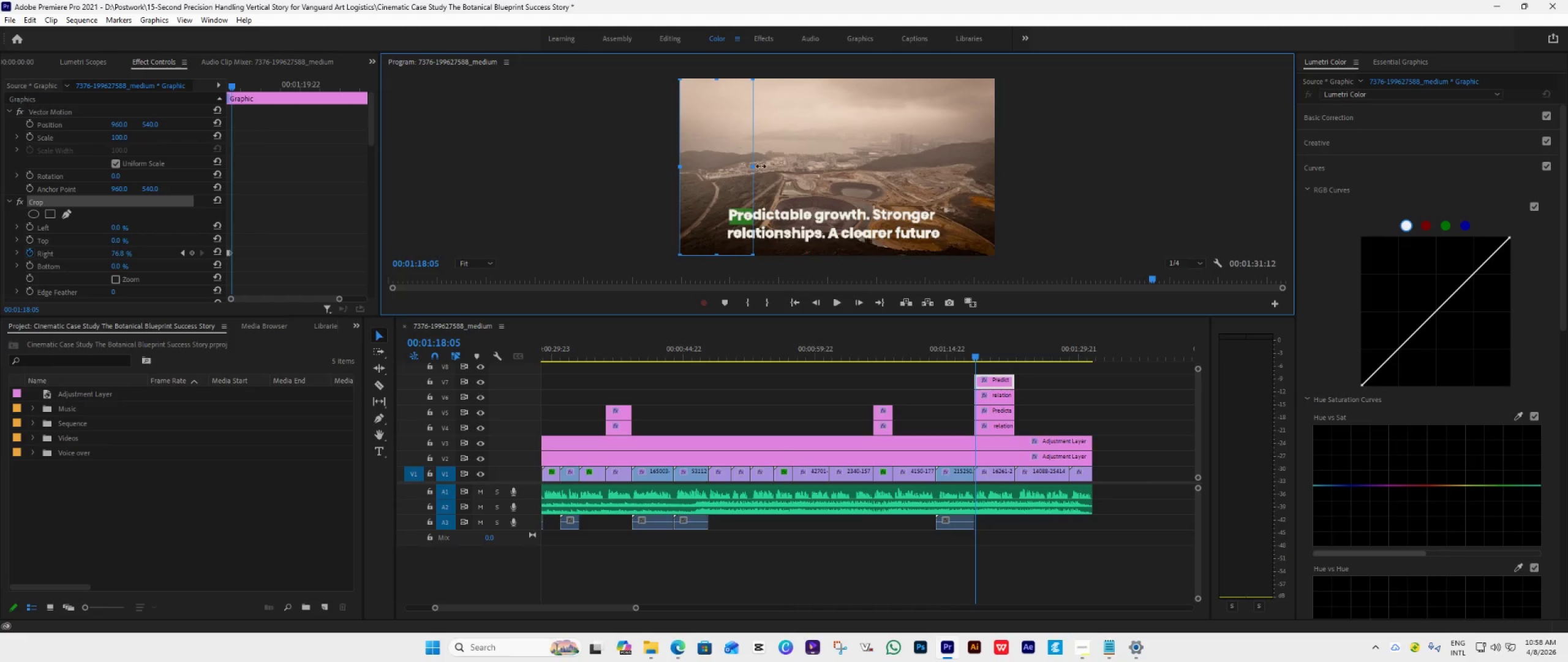 
left_click_drag(start_coordinate=[756, 164], to_coordinate=[762, 173])
 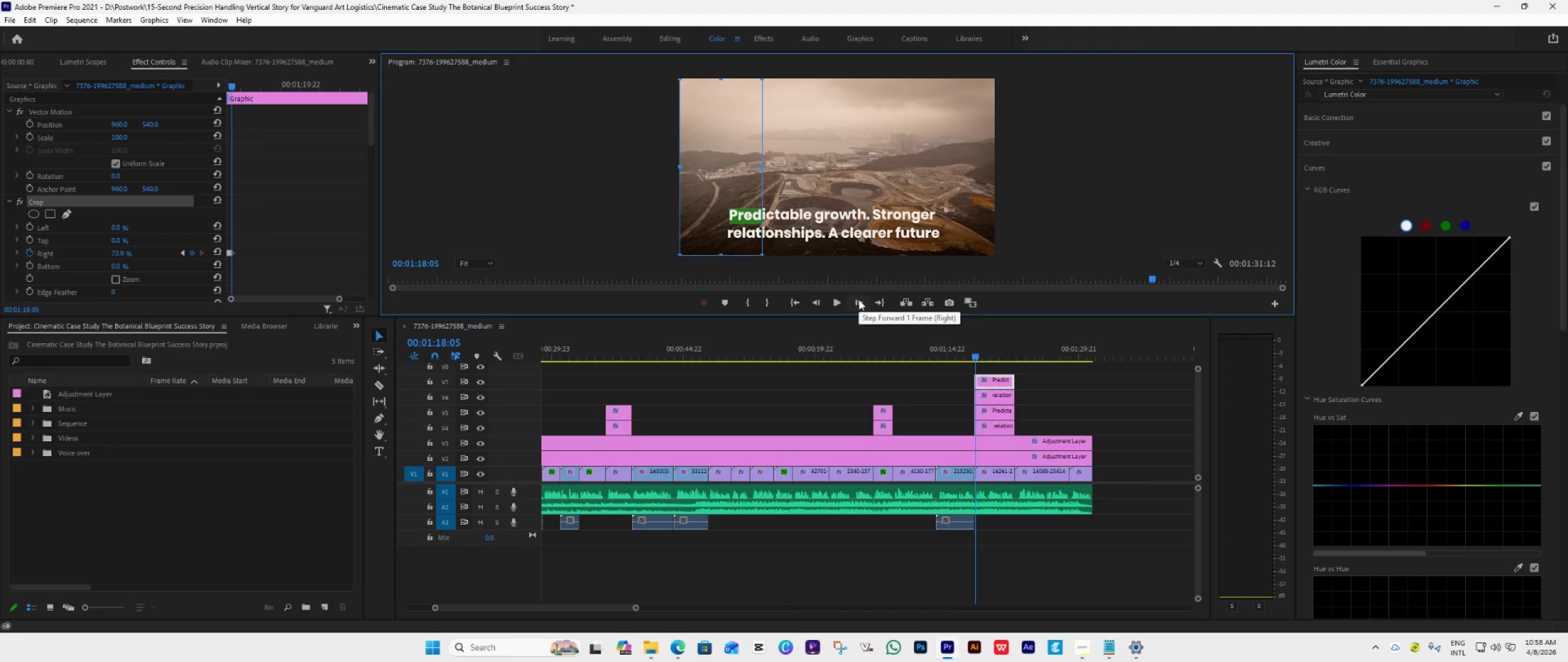 
left_click([859, 300])
 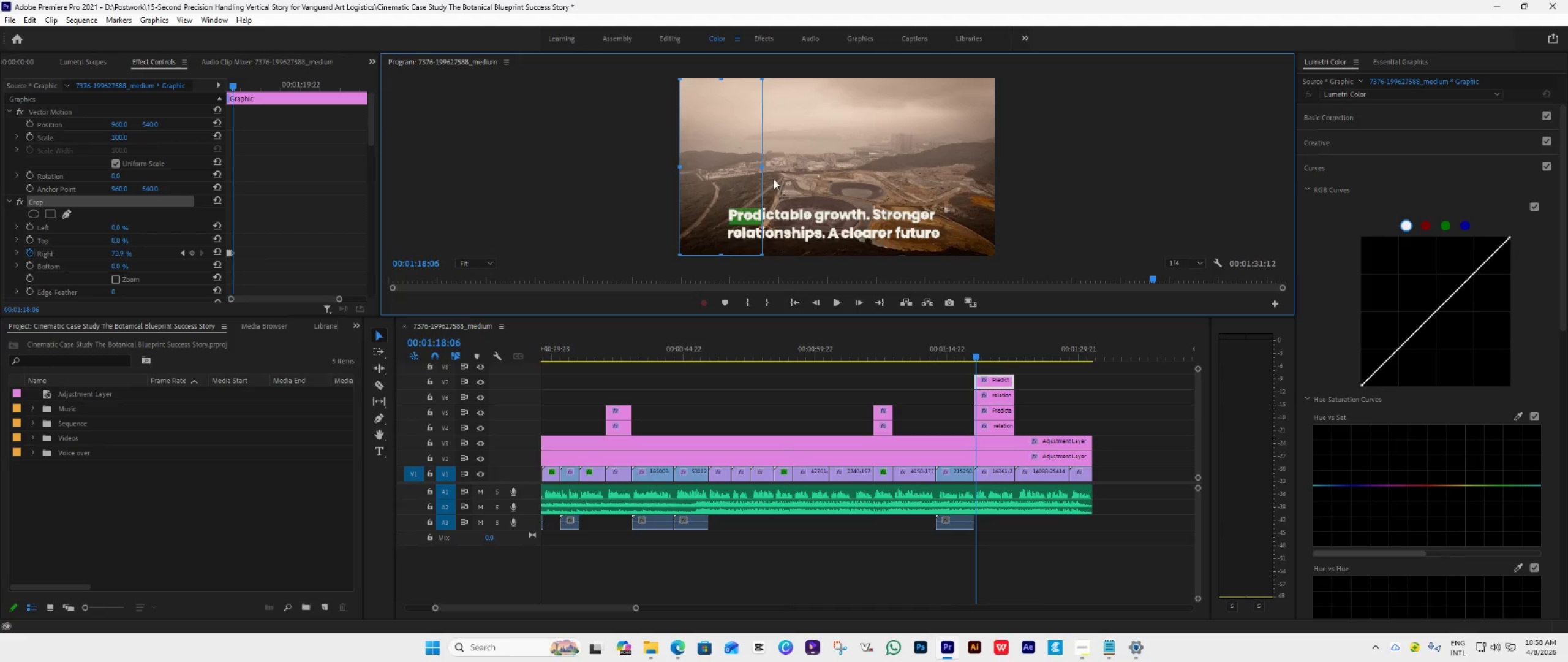 
left_click_drag(start_coordinate=[761, 169], to_coordinate=[766, 174])
 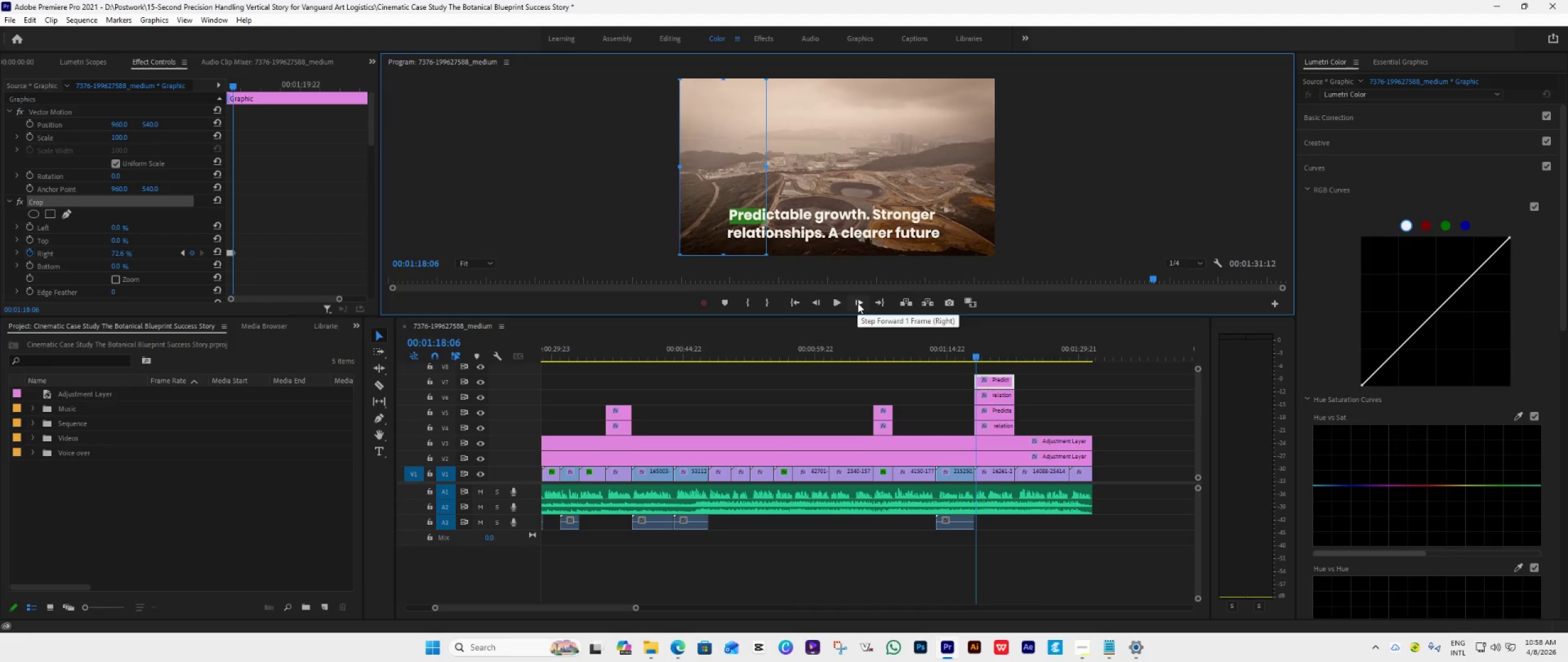 
key(Space)
 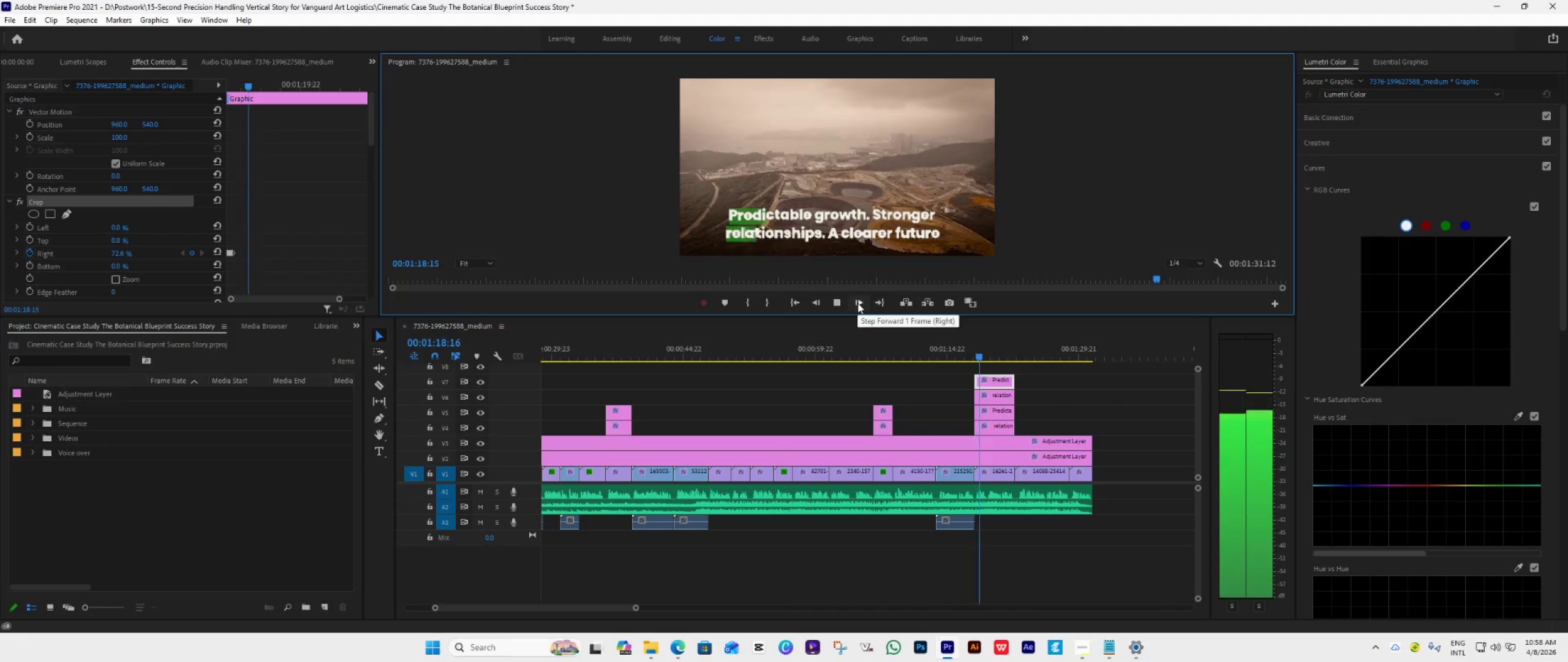 
key(Space)
 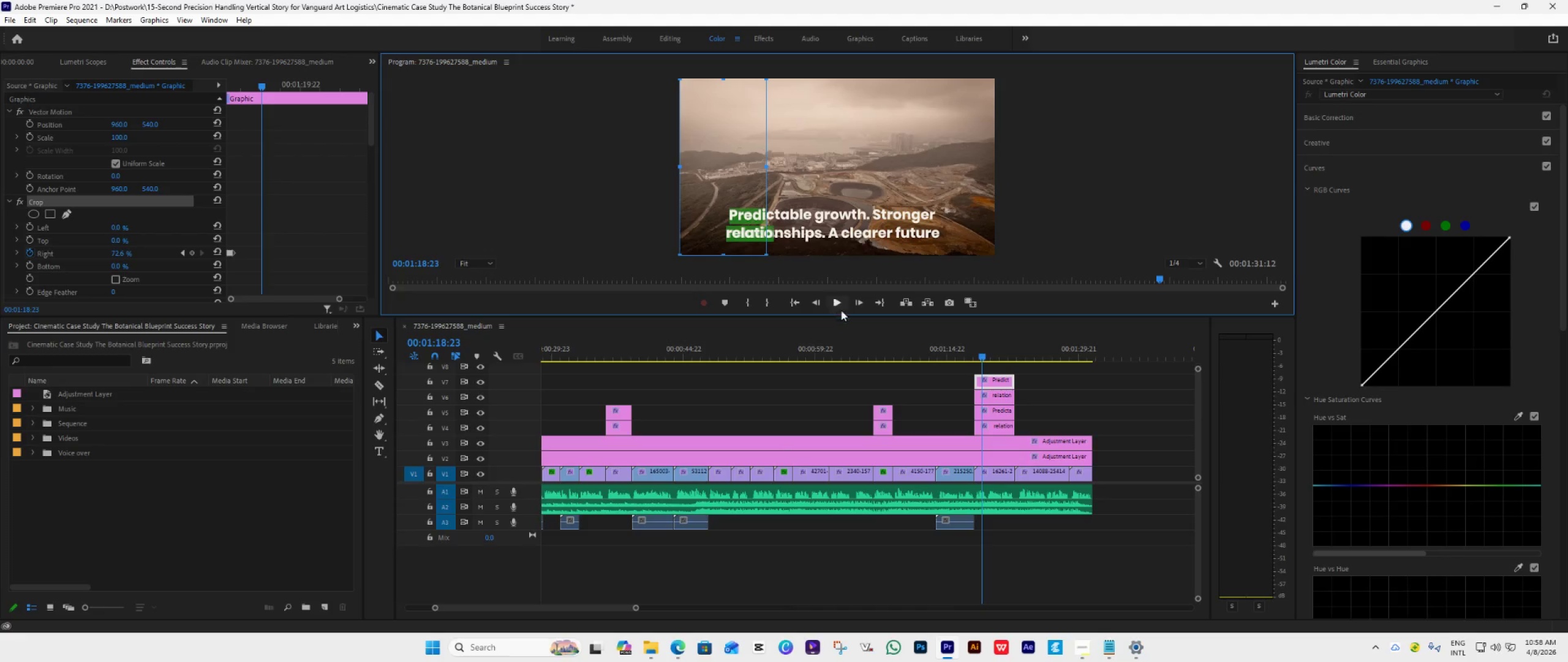 
wait(6.12)
 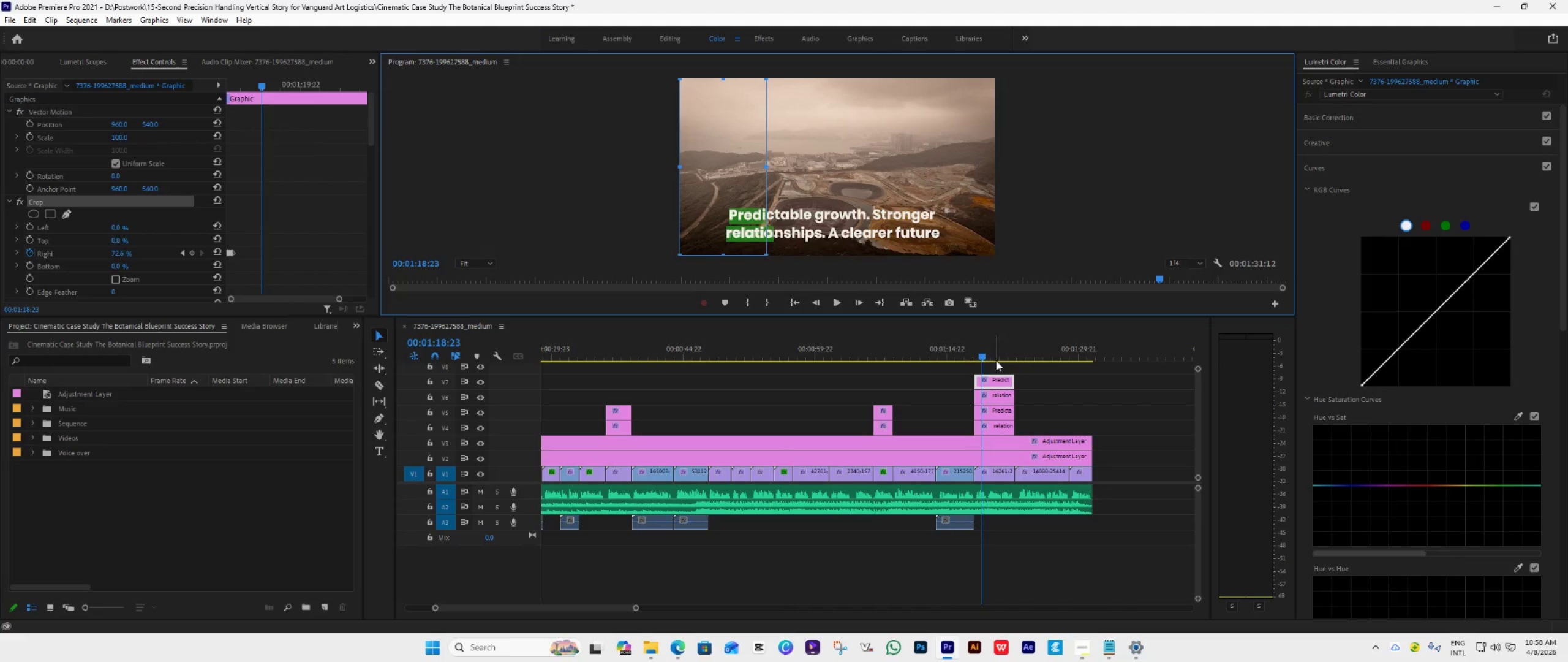 
left_click_drag(start_coordinate=[260, 83], to_coordinate=[225, 103])
 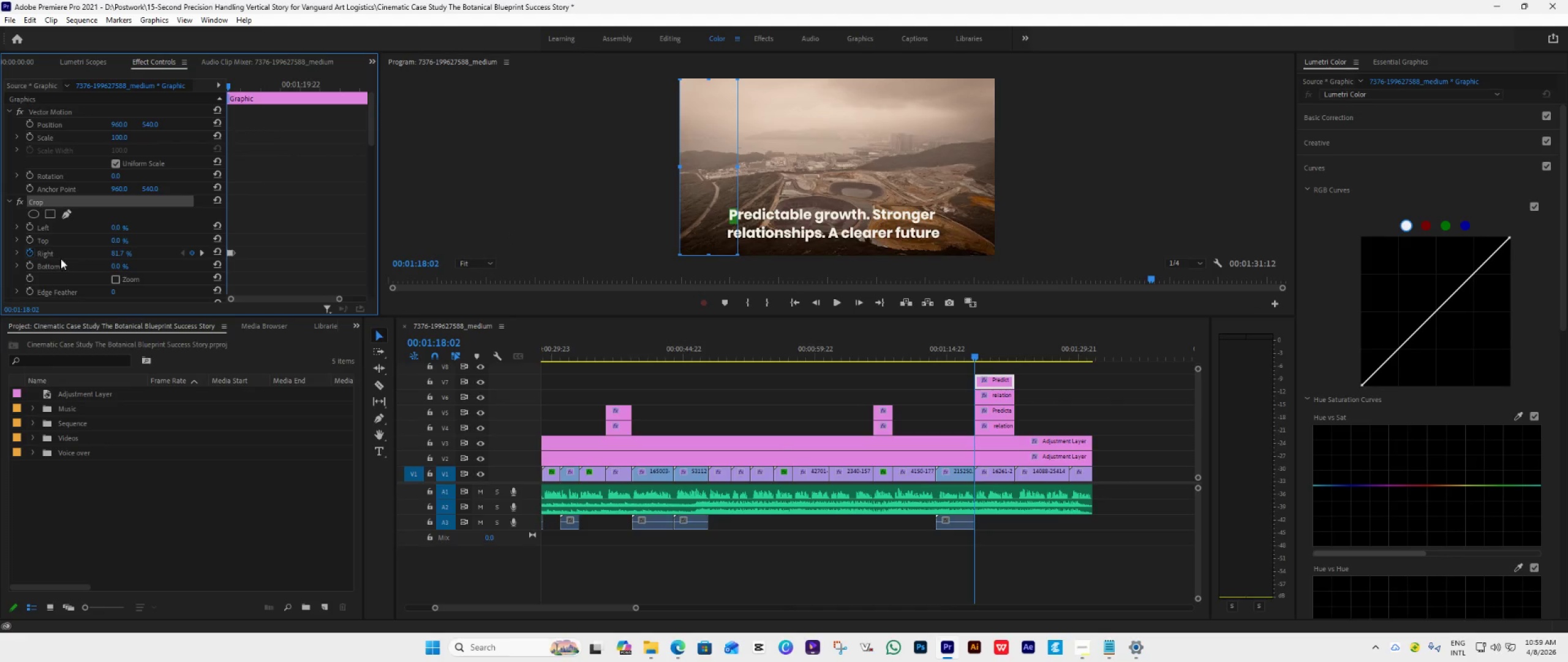 
left_click([32, 253])
 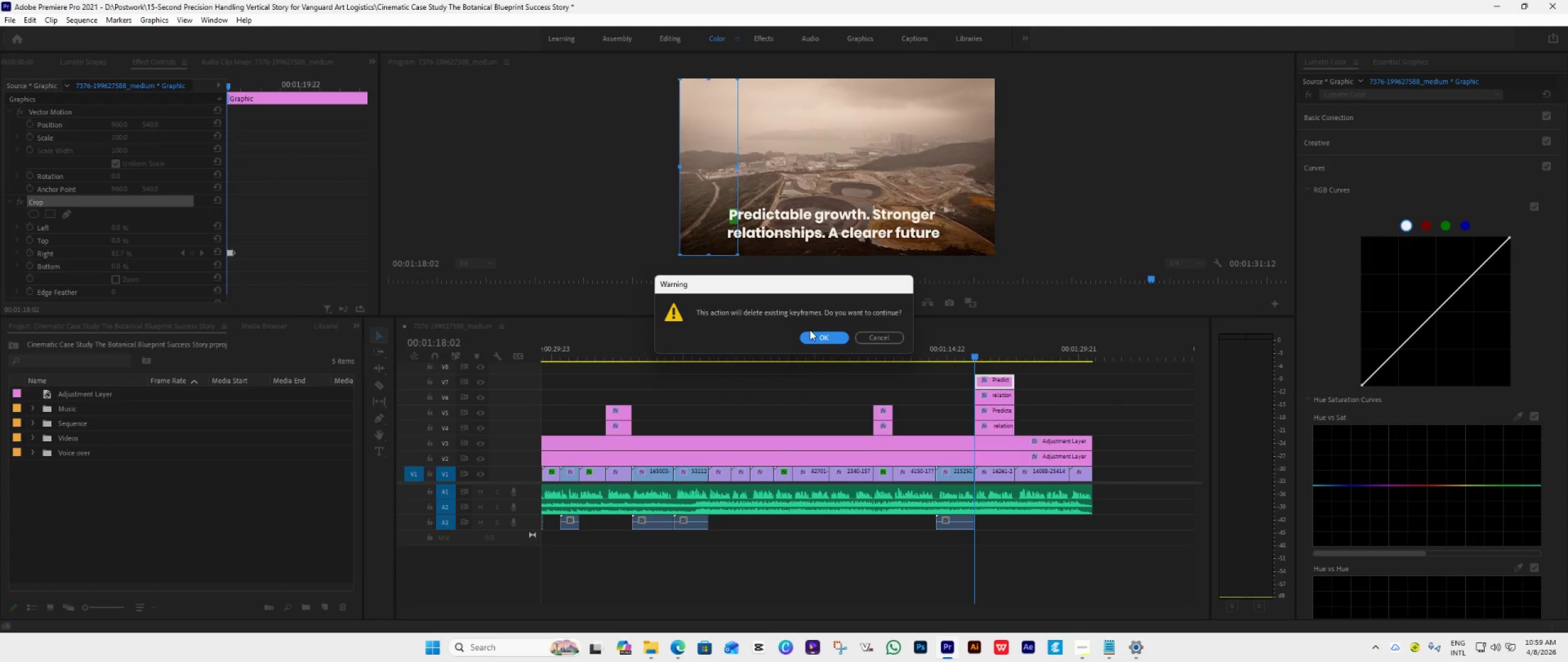 
left_click([836, 340])
 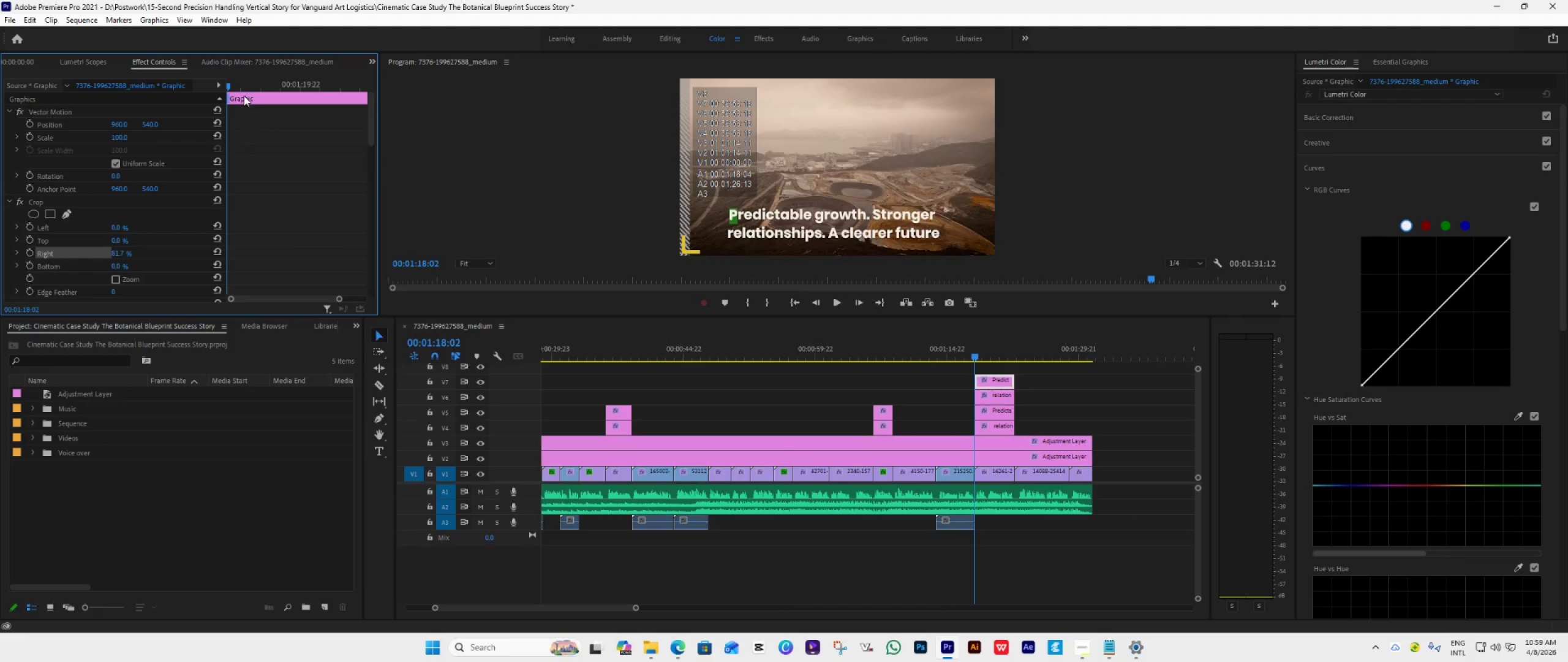 
wait(7.7)
 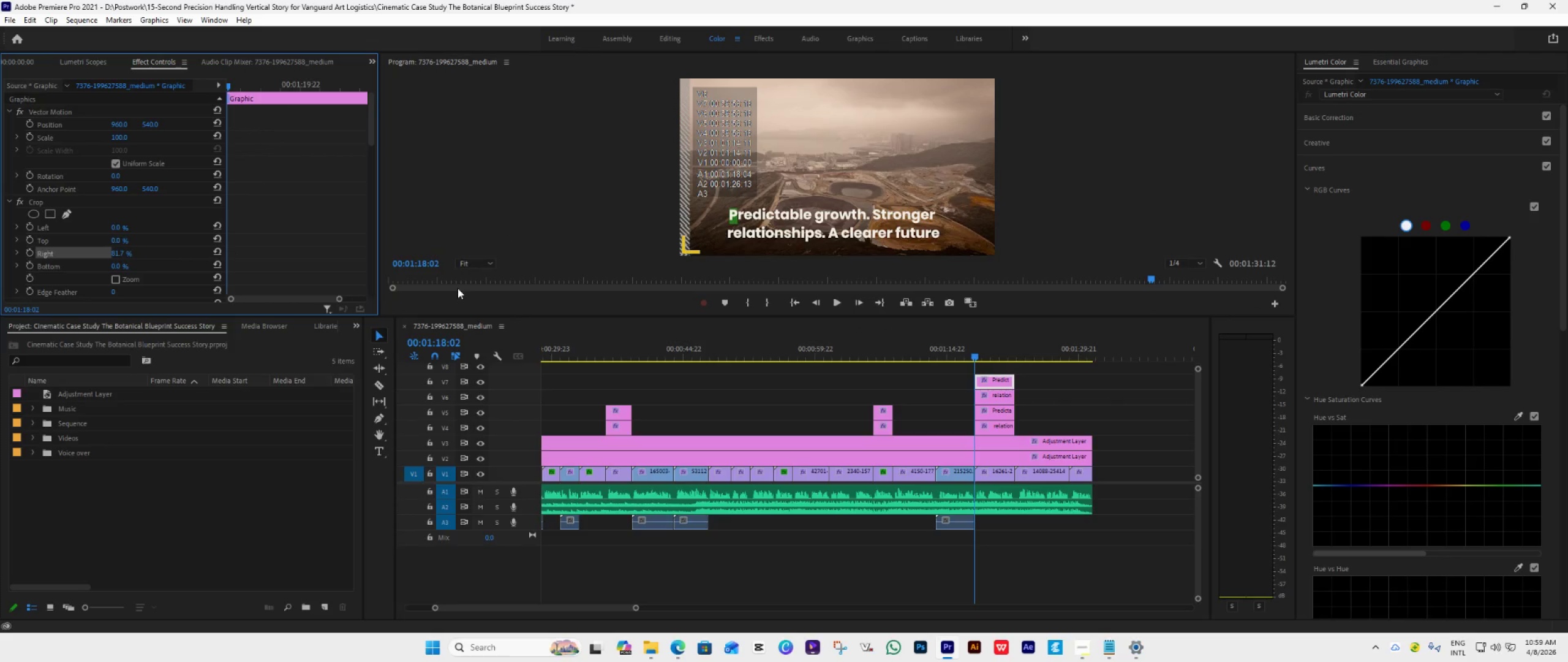 
double_click([858, 301])
 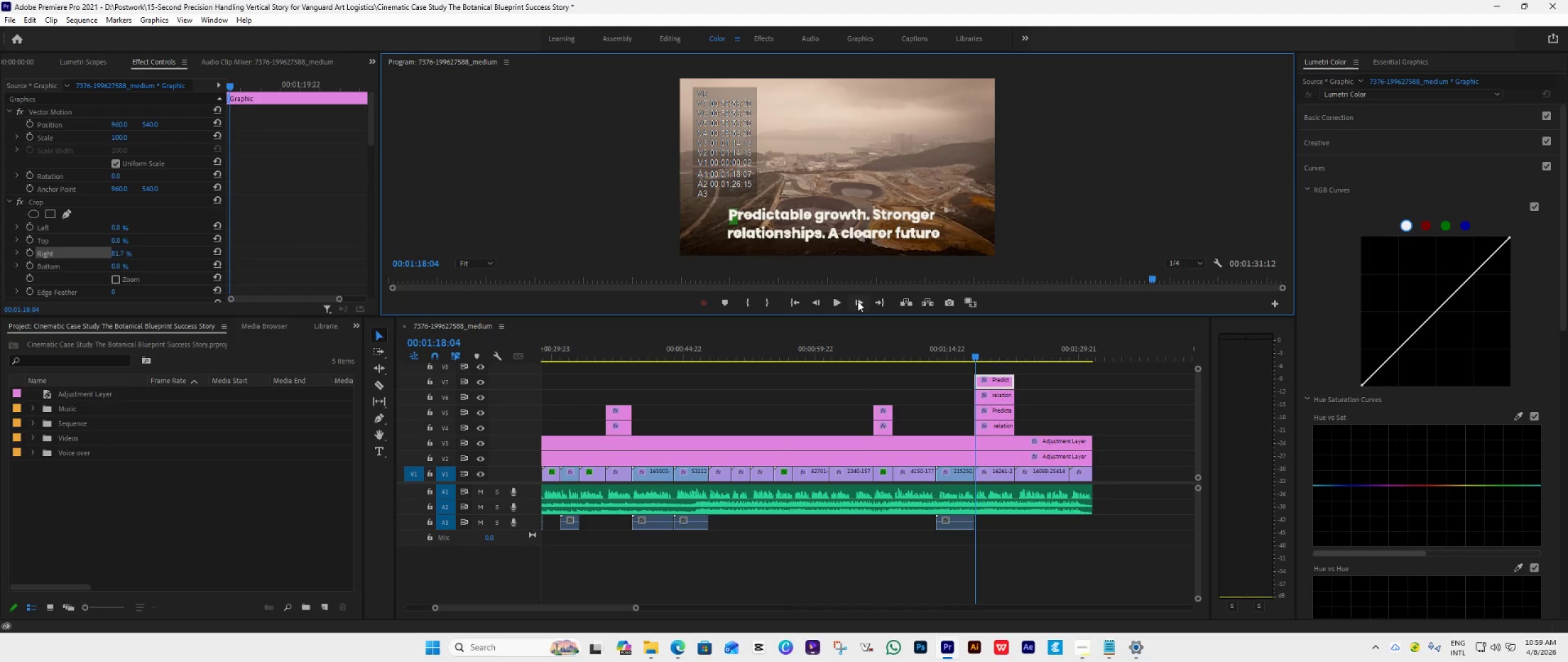 
triple_click([858, 301])
 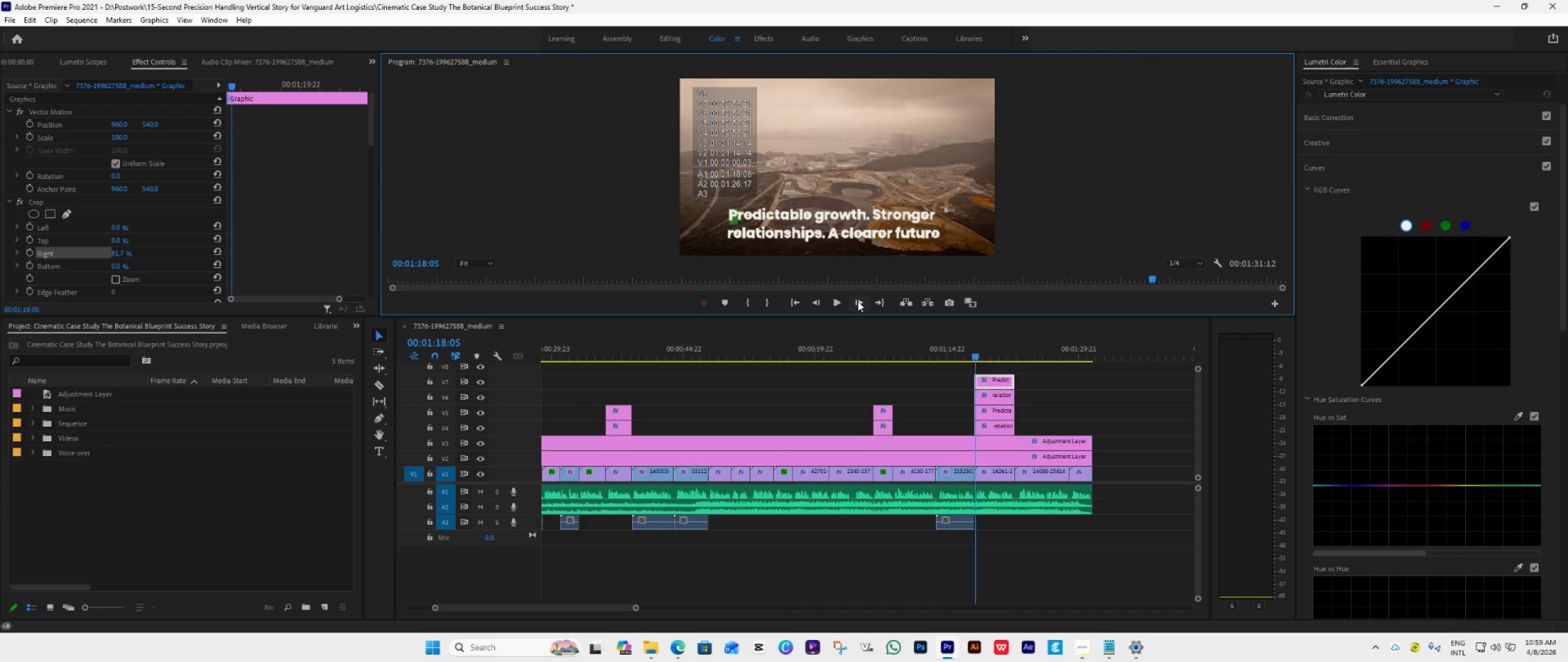 
triple_click([858, 301])
 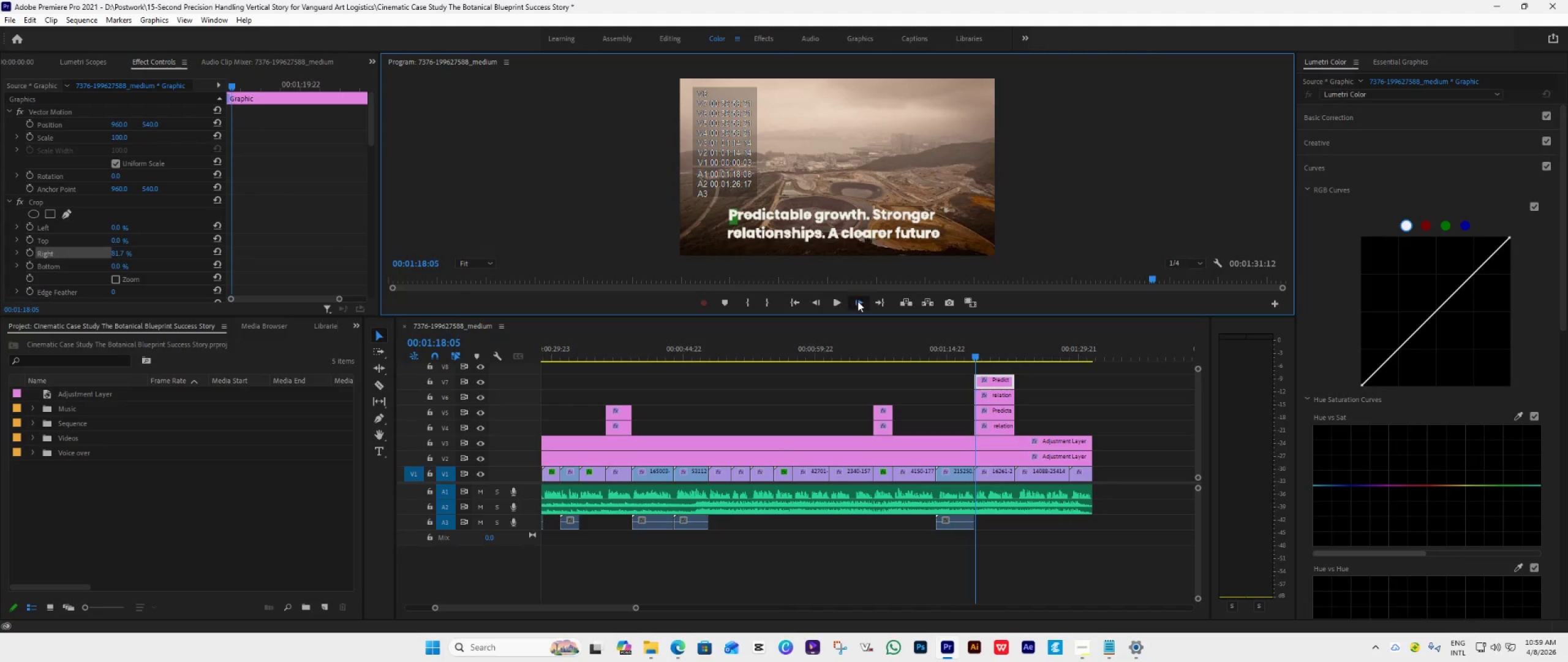 
triple_click([858, 301])
 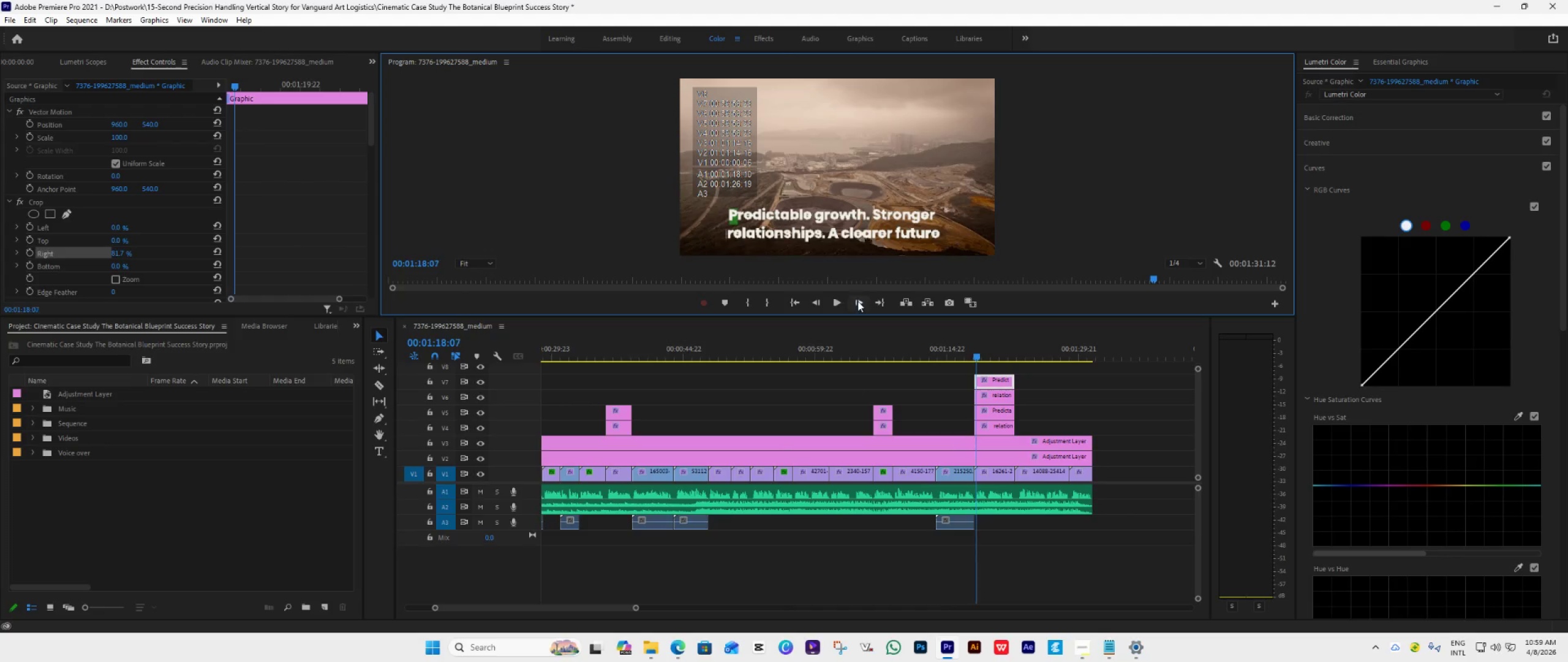 
triple_click([858, 301])
 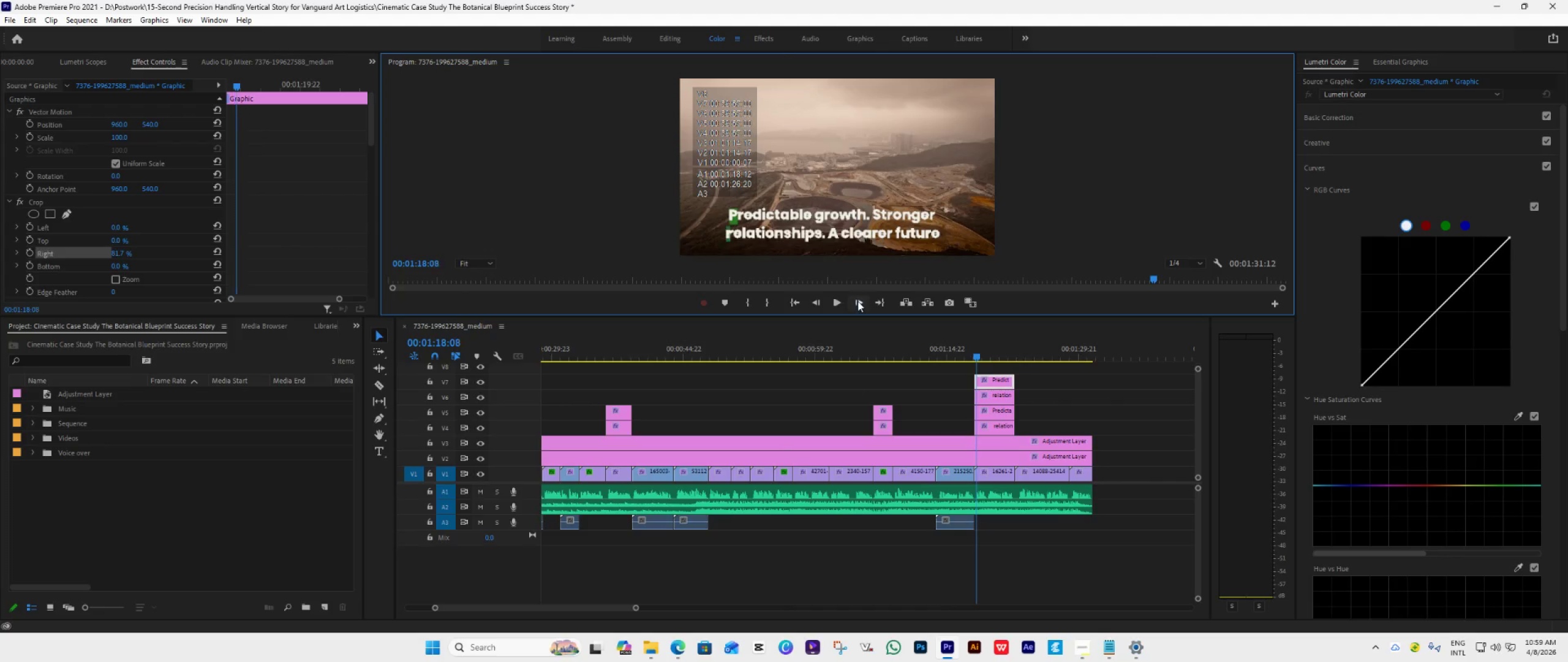 
triple_click([858, 301])
 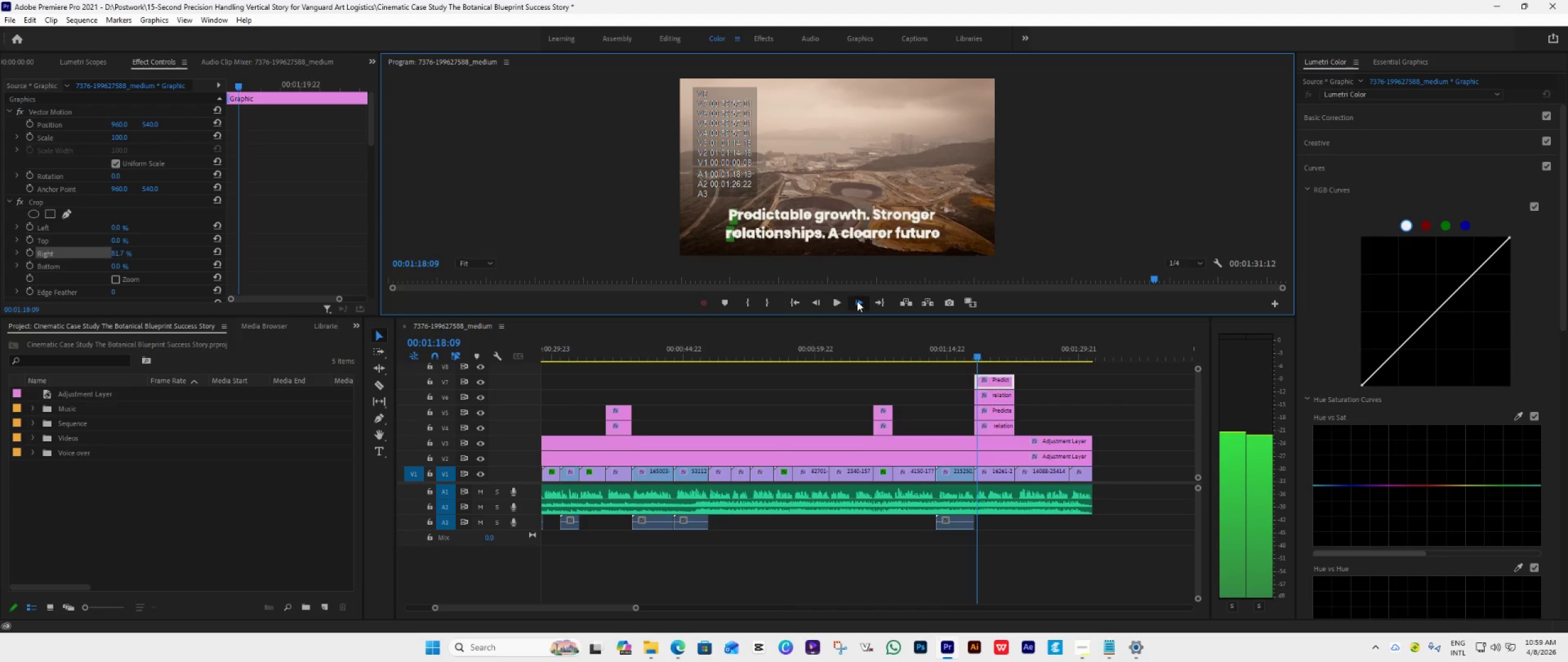 
double_click([857, 301])
 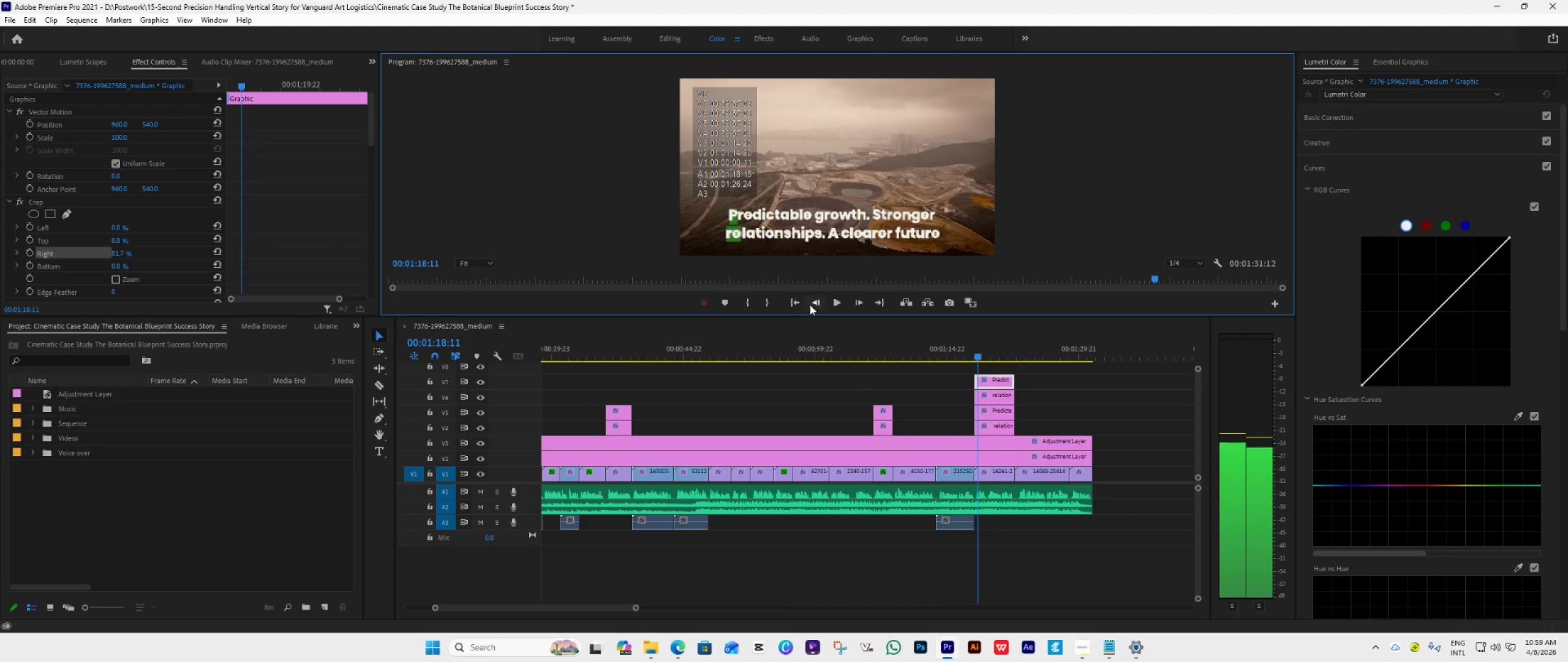 
double_click([816, 303])
 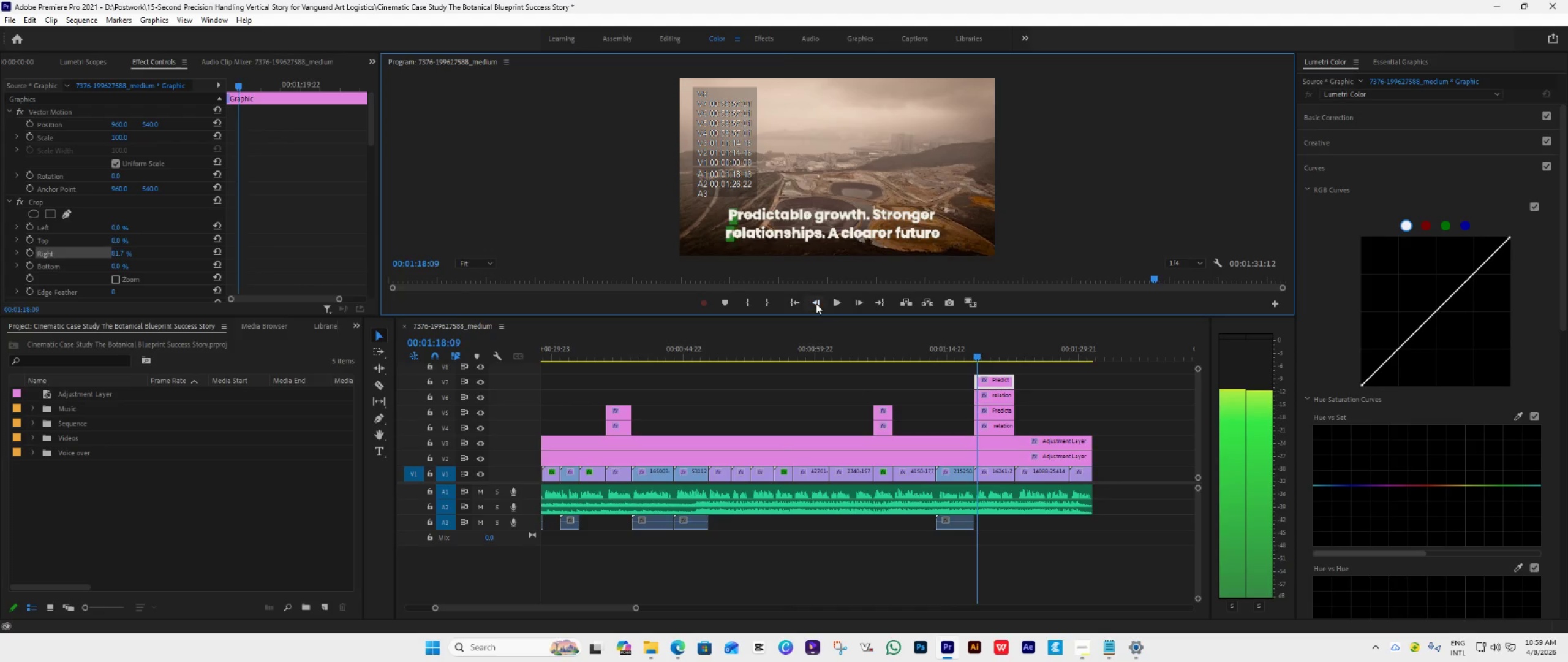 
triple_click([816, 303])
 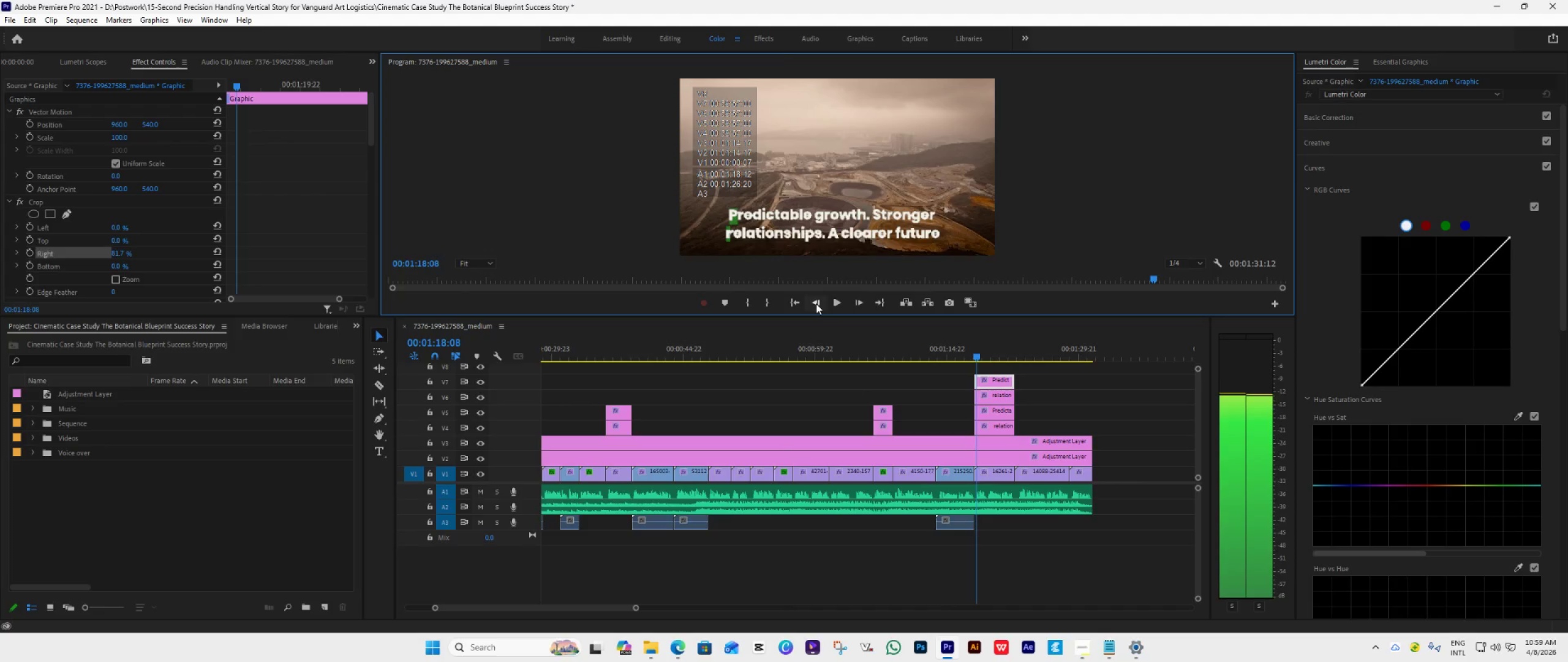 
triple_click([816, 303])
 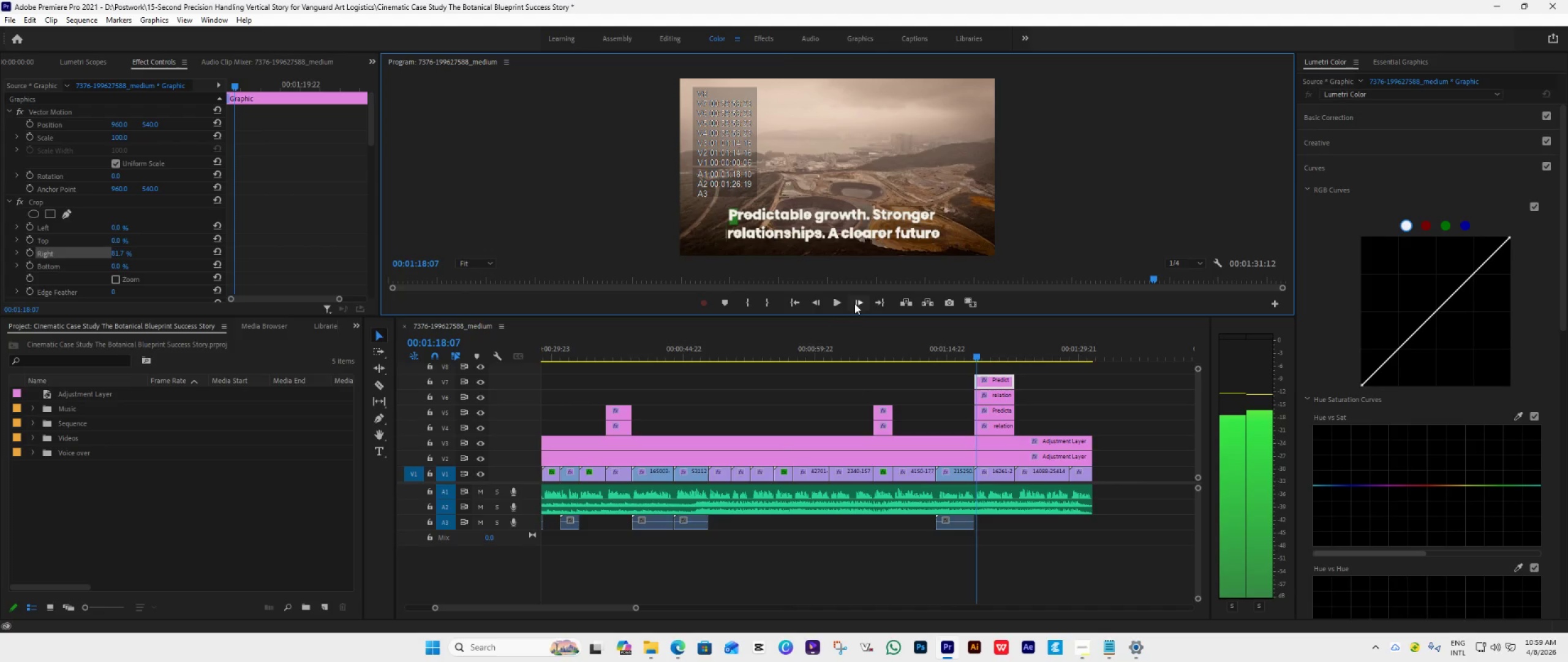 
left_click([858, 303])
 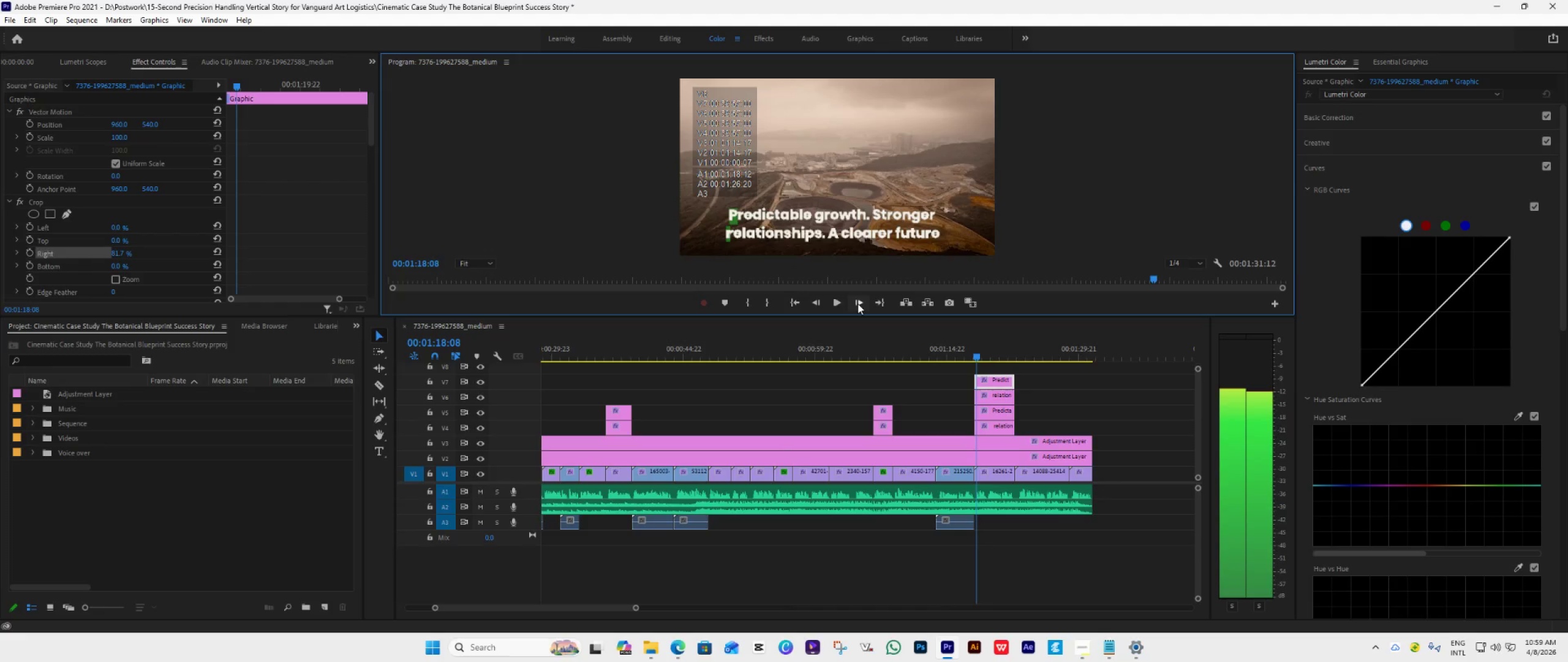 
left_click([858, 303])
 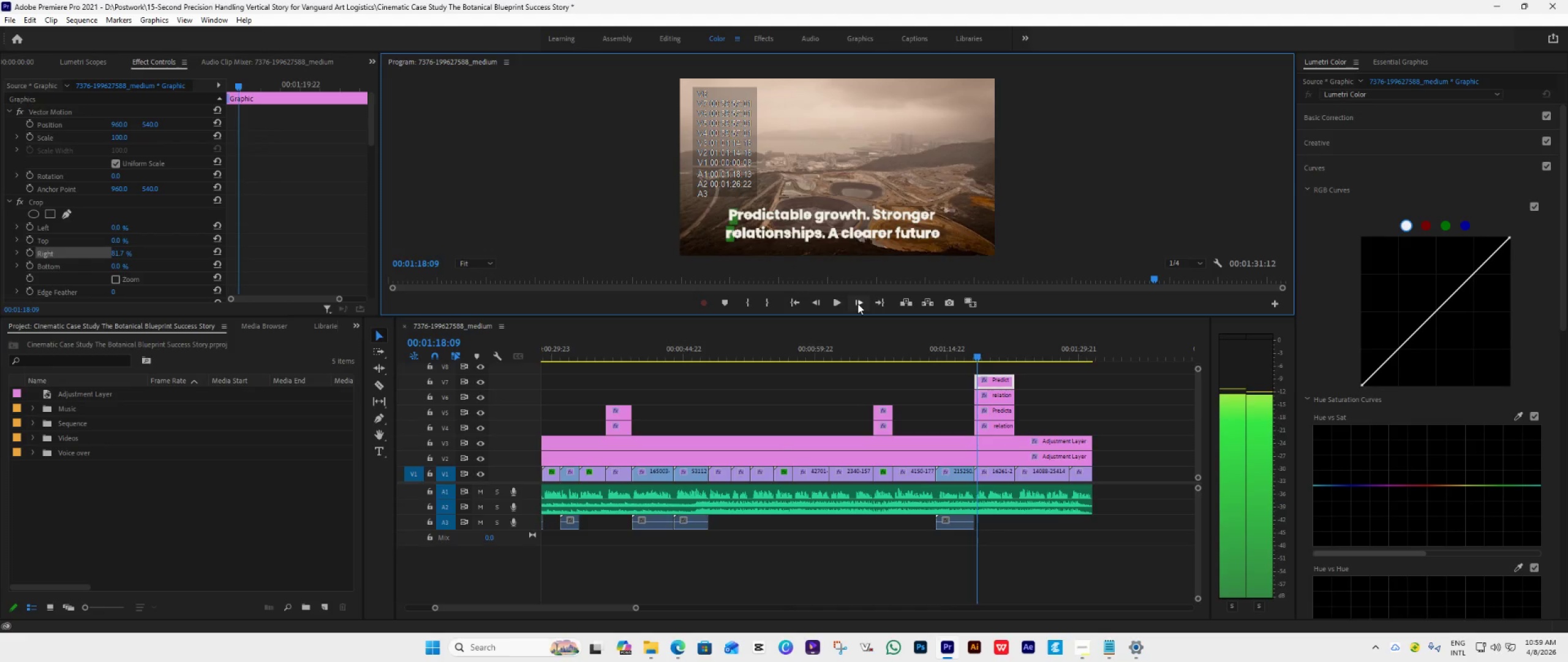 
left_click([858, 303])
 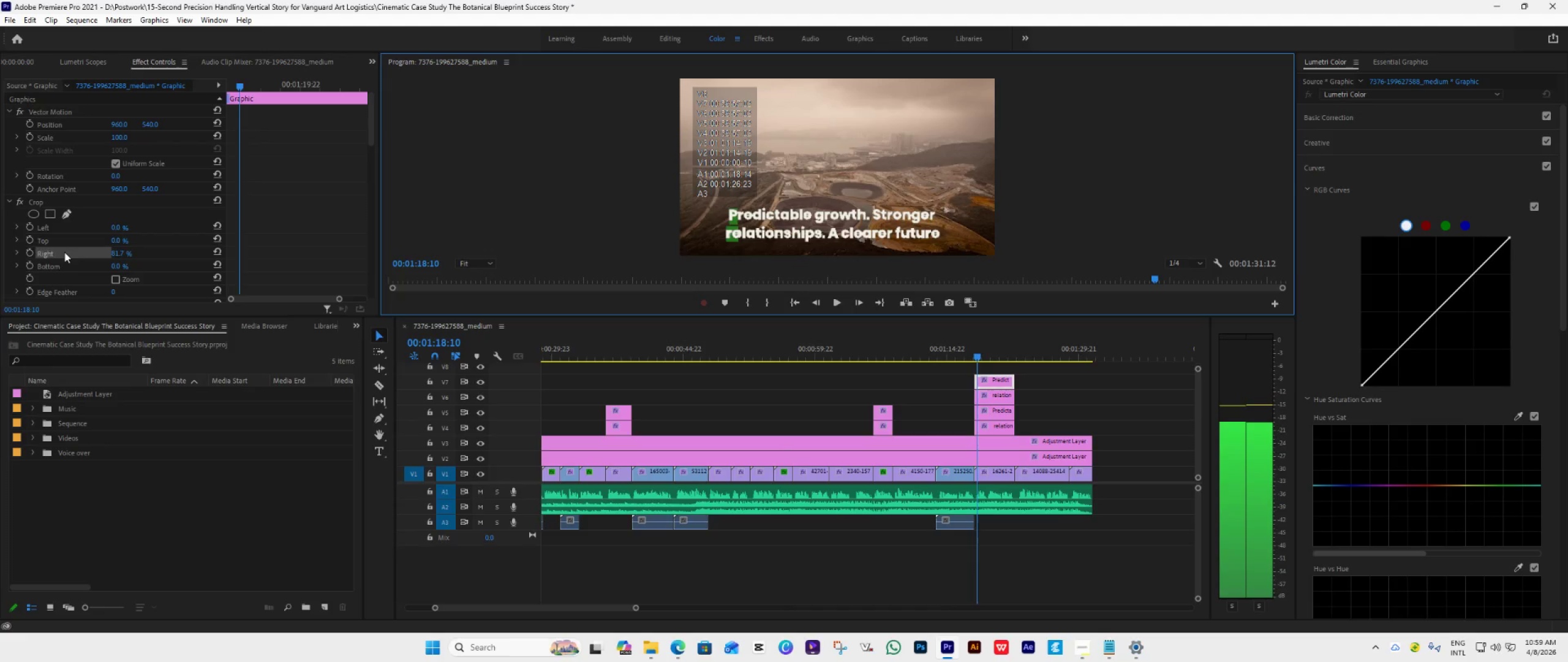 
left_click([28, 255])
 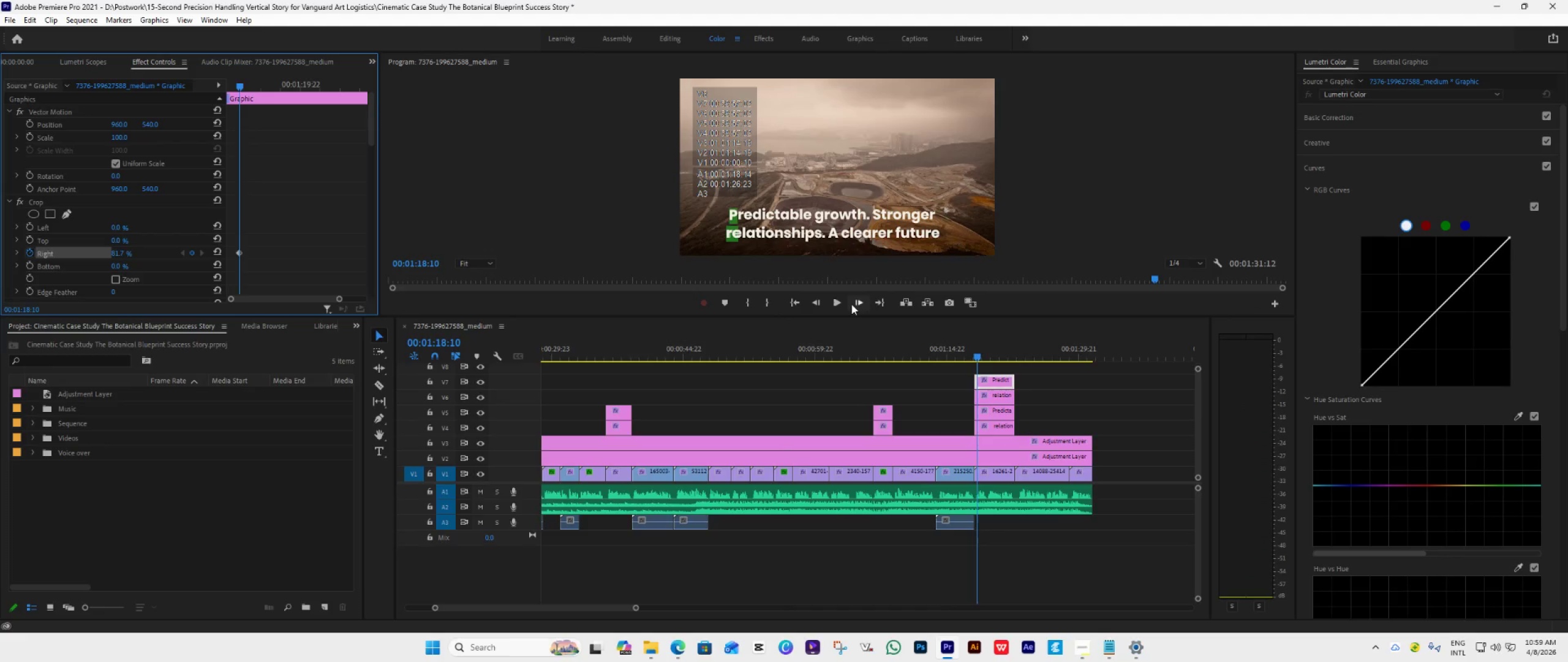 
double_click([856, 302])
 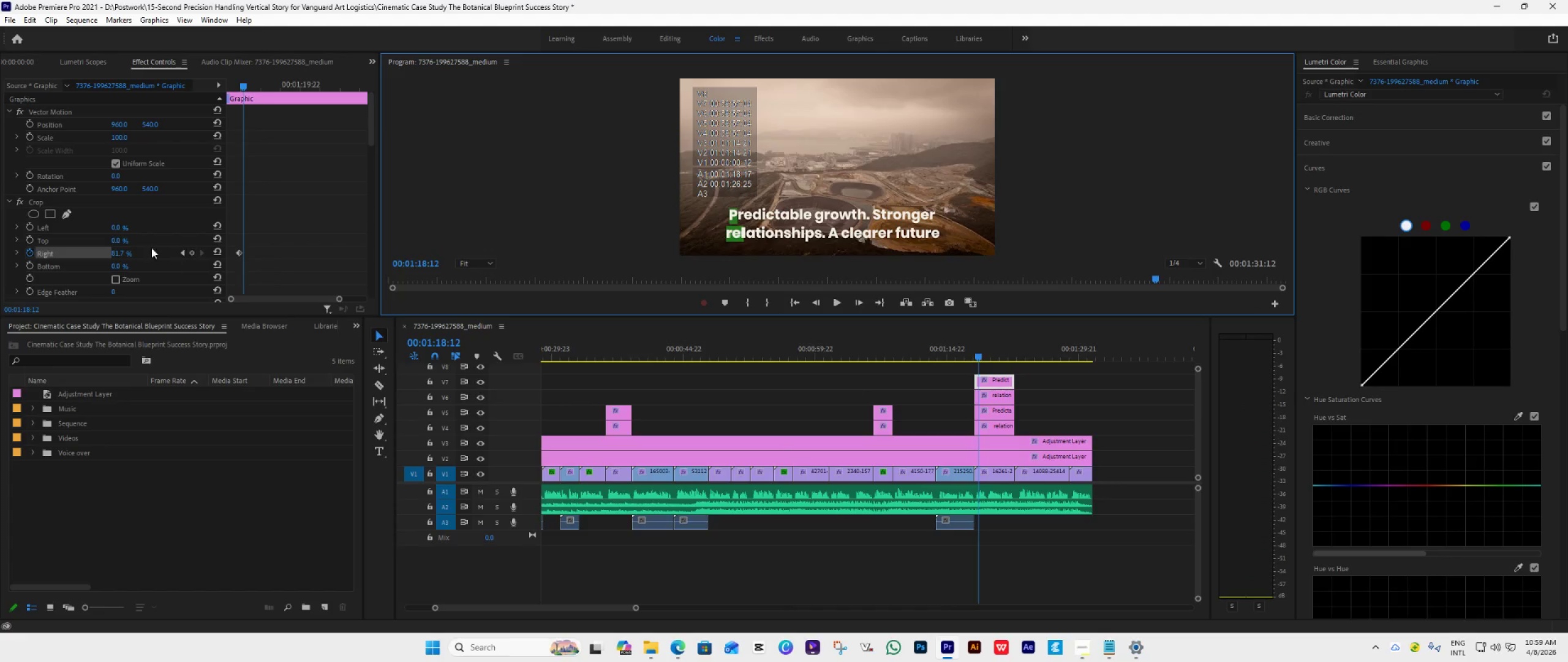 
left_click([34, 205])
 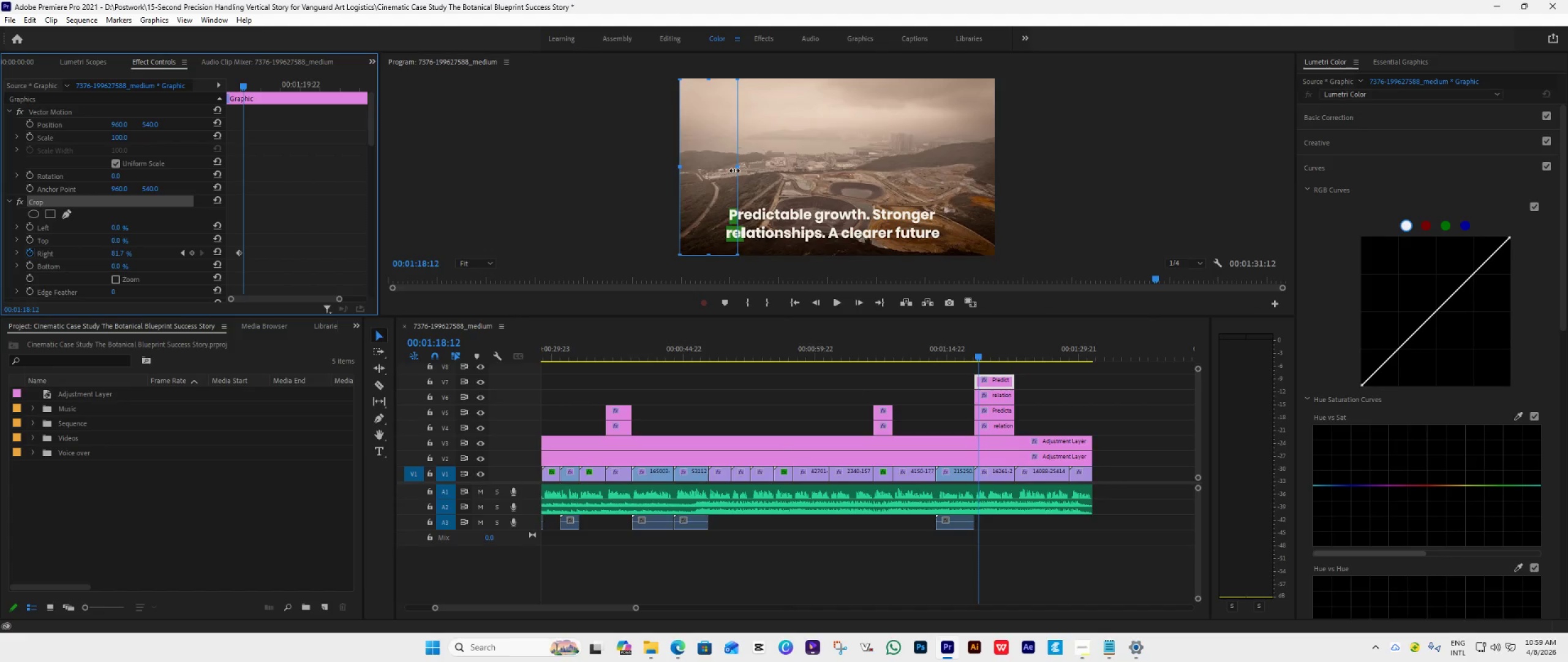 
left_click_drag(start_coordinate=[734, 169], to_coordinate=[744, 173])
 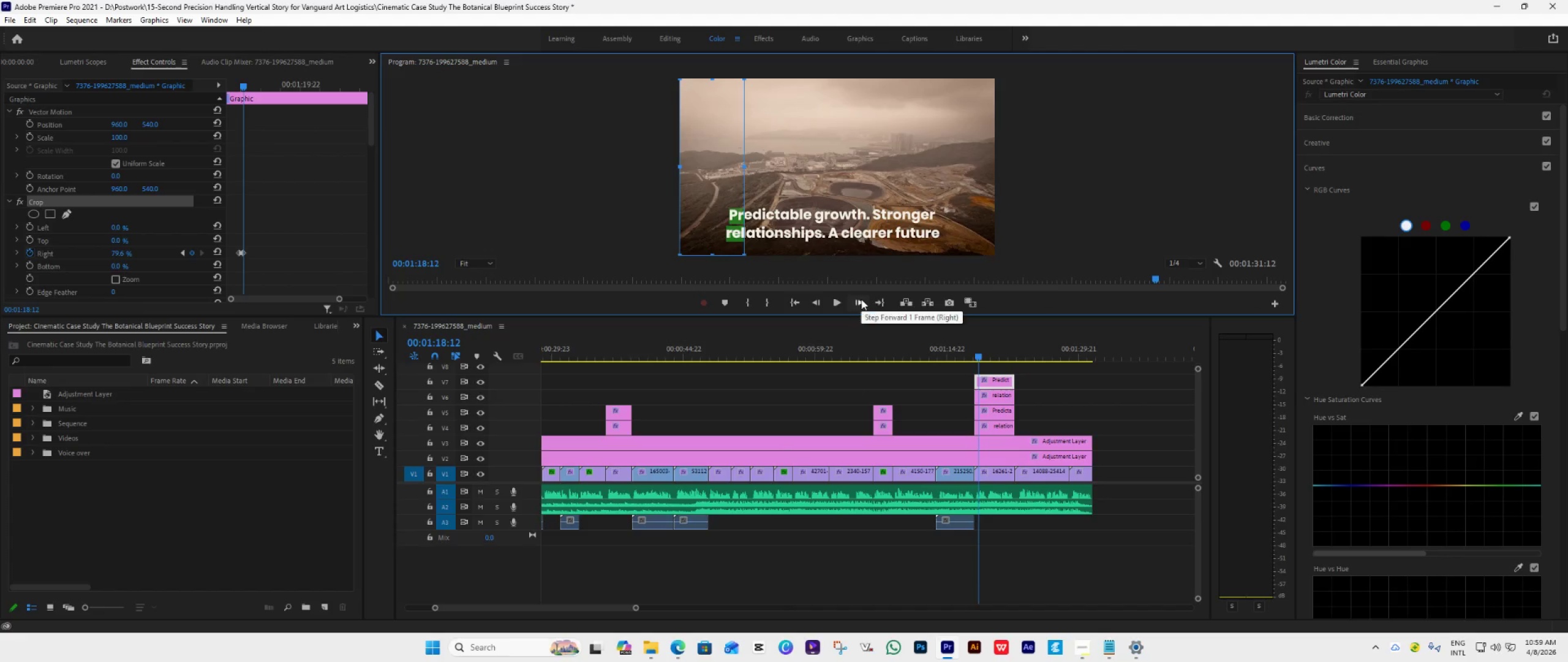 
left_click([859, 300])
 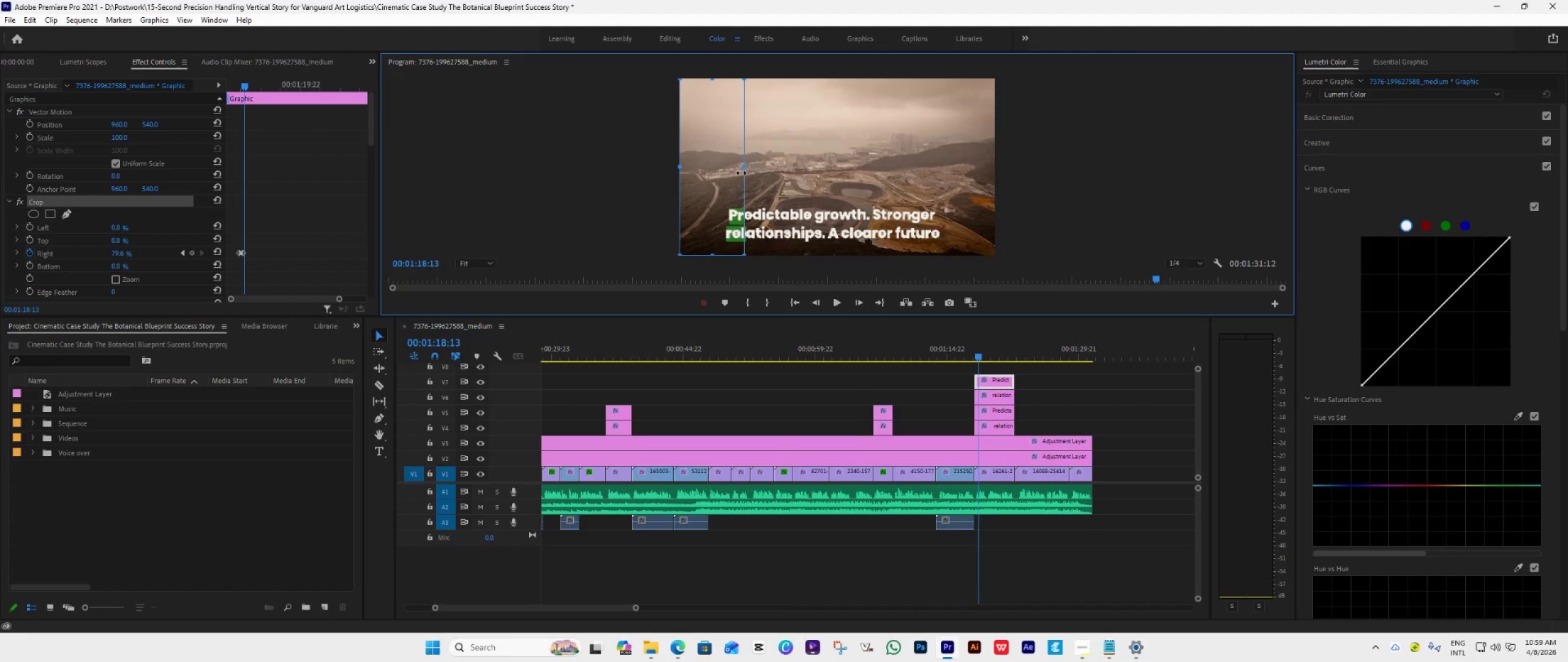 
left_click_drag(start_coordinate=[741, 170], to_coordinate=[752, 176])
 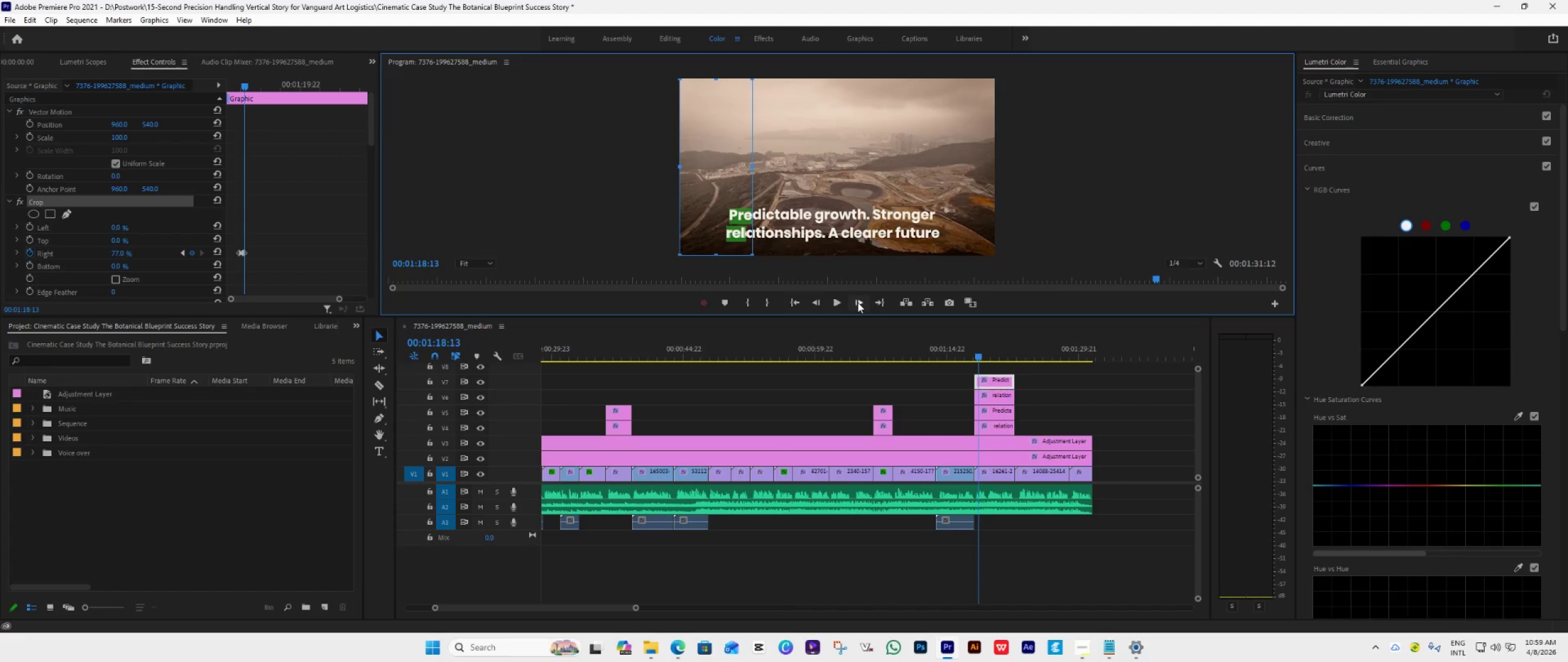 
left_click([858, 302])
 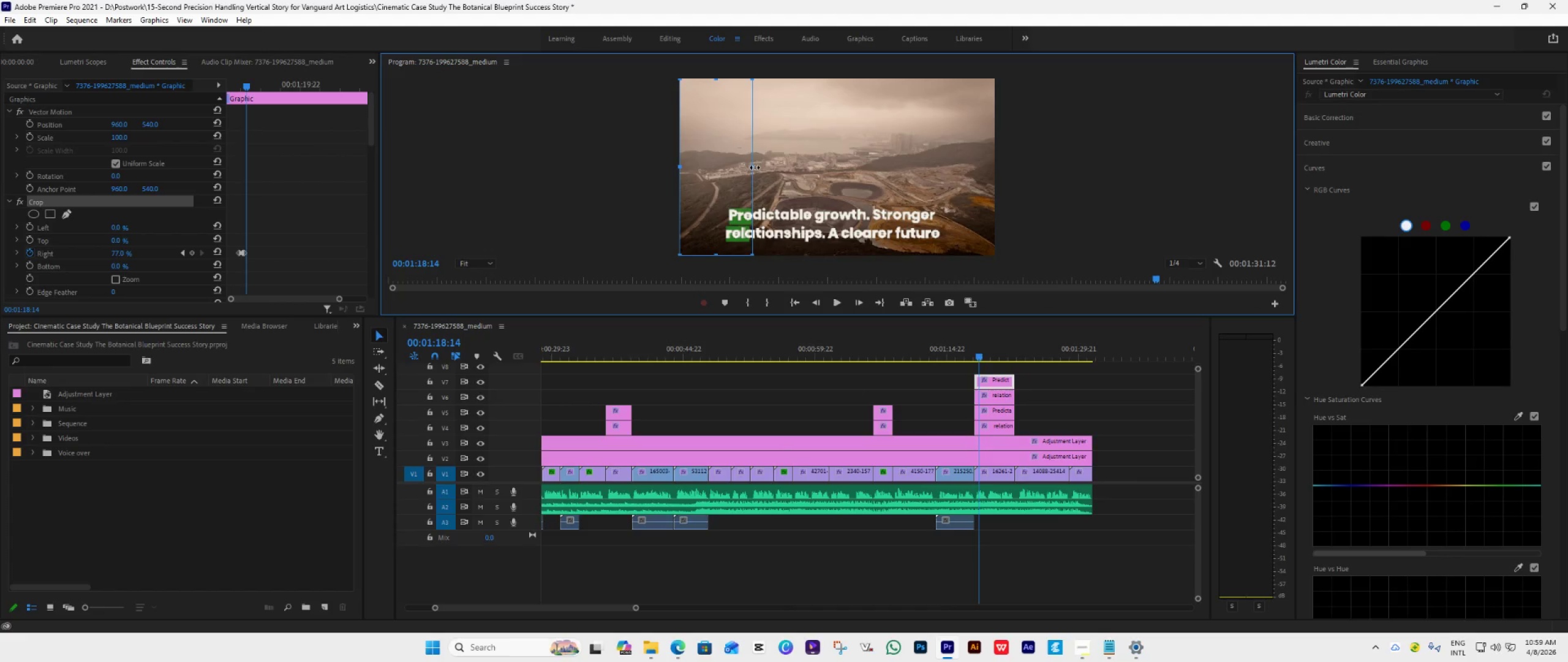 
left_click_drag(start_coordinate=[755, 166], to_coordinate=[761, 173])
 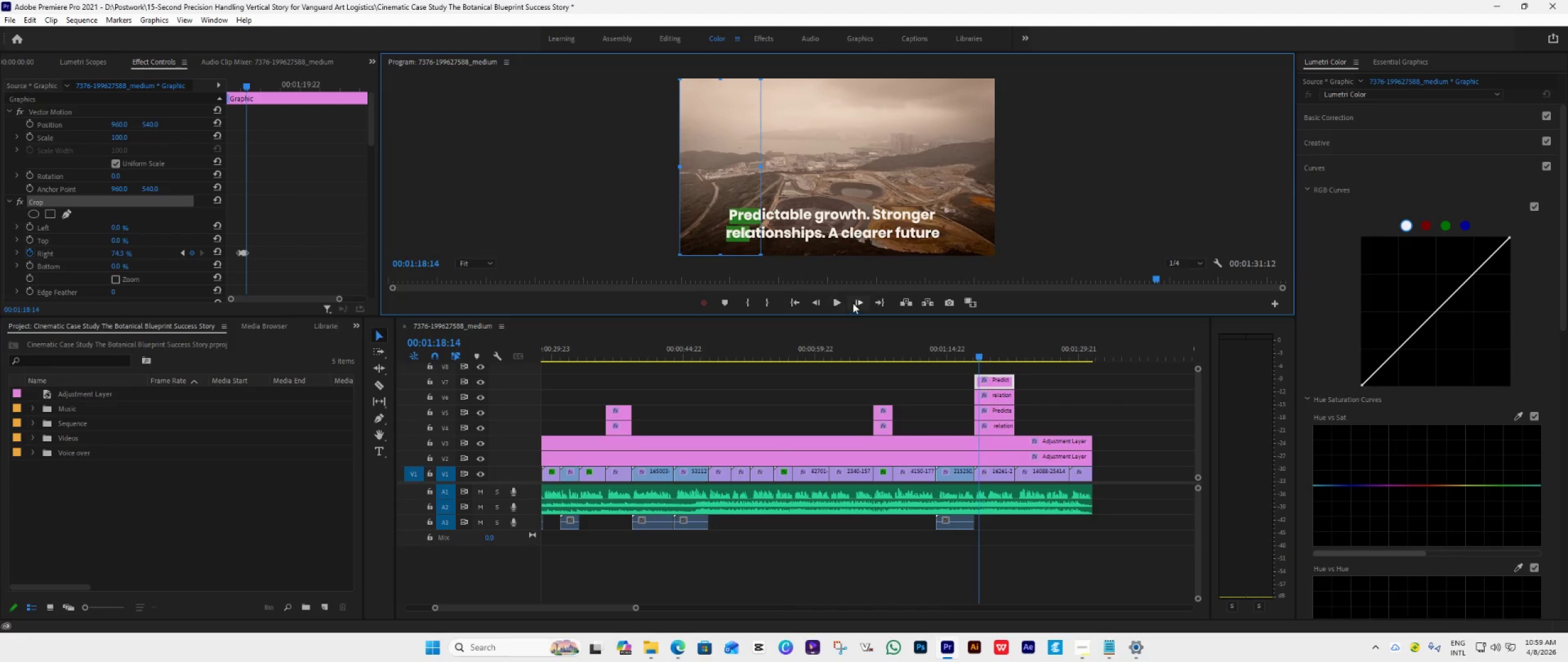 
left_click([854, 303])
 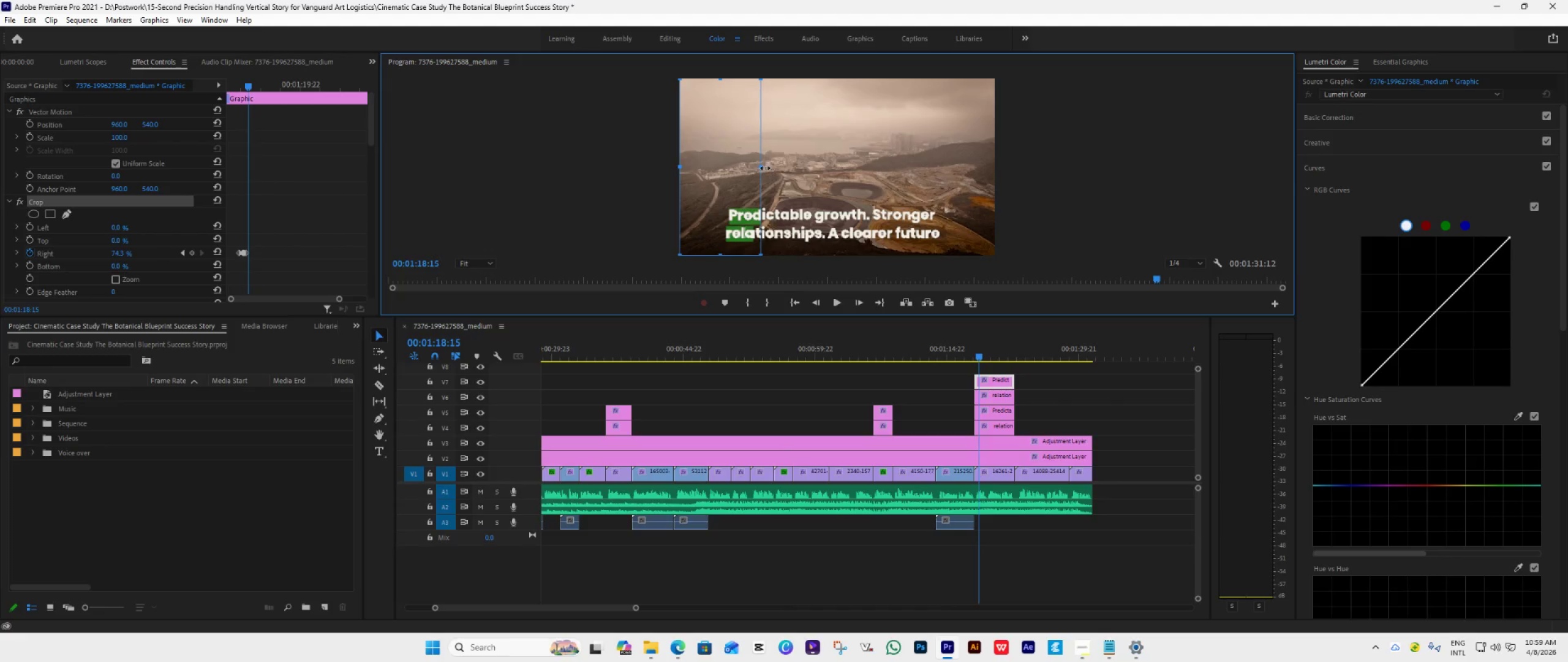 
left_click_drag(start_coordinate=[760, 166], to_coordinate=[766, 174])
 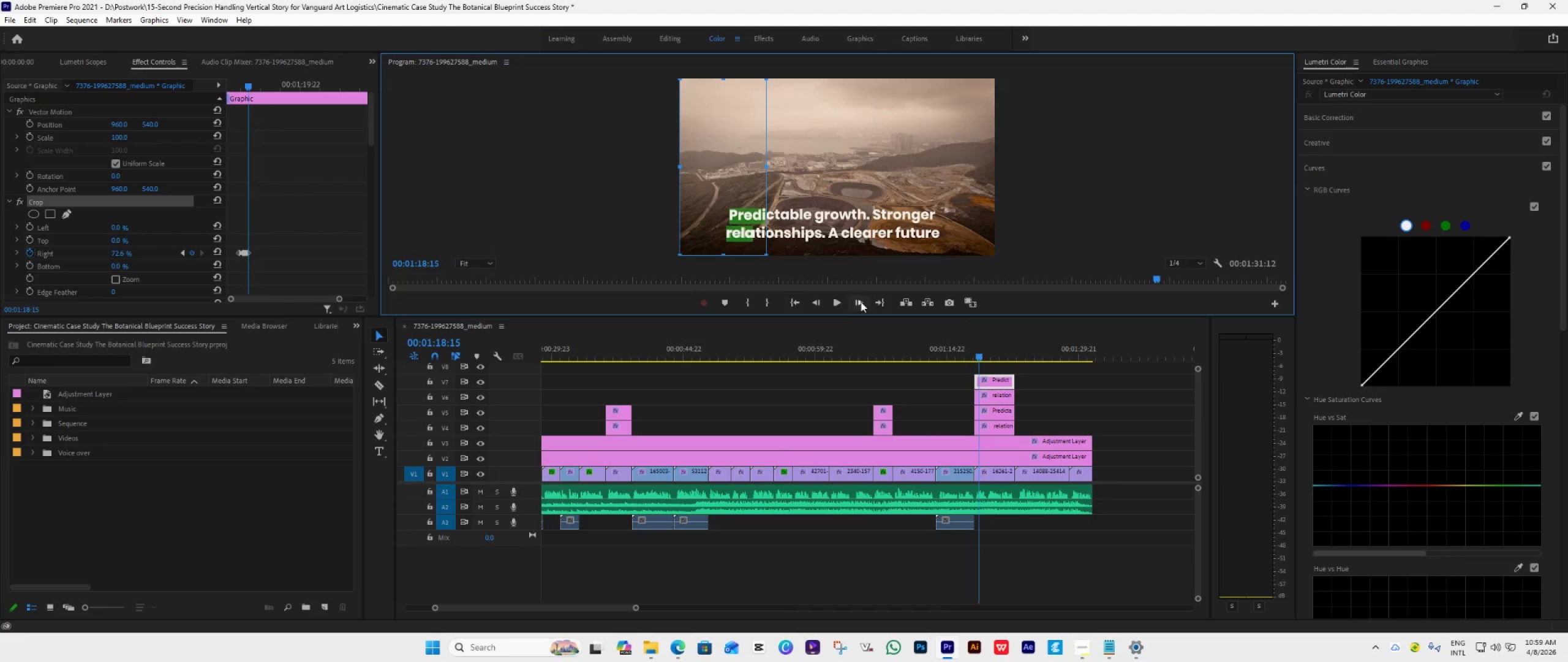 
double_click([861, 302])
 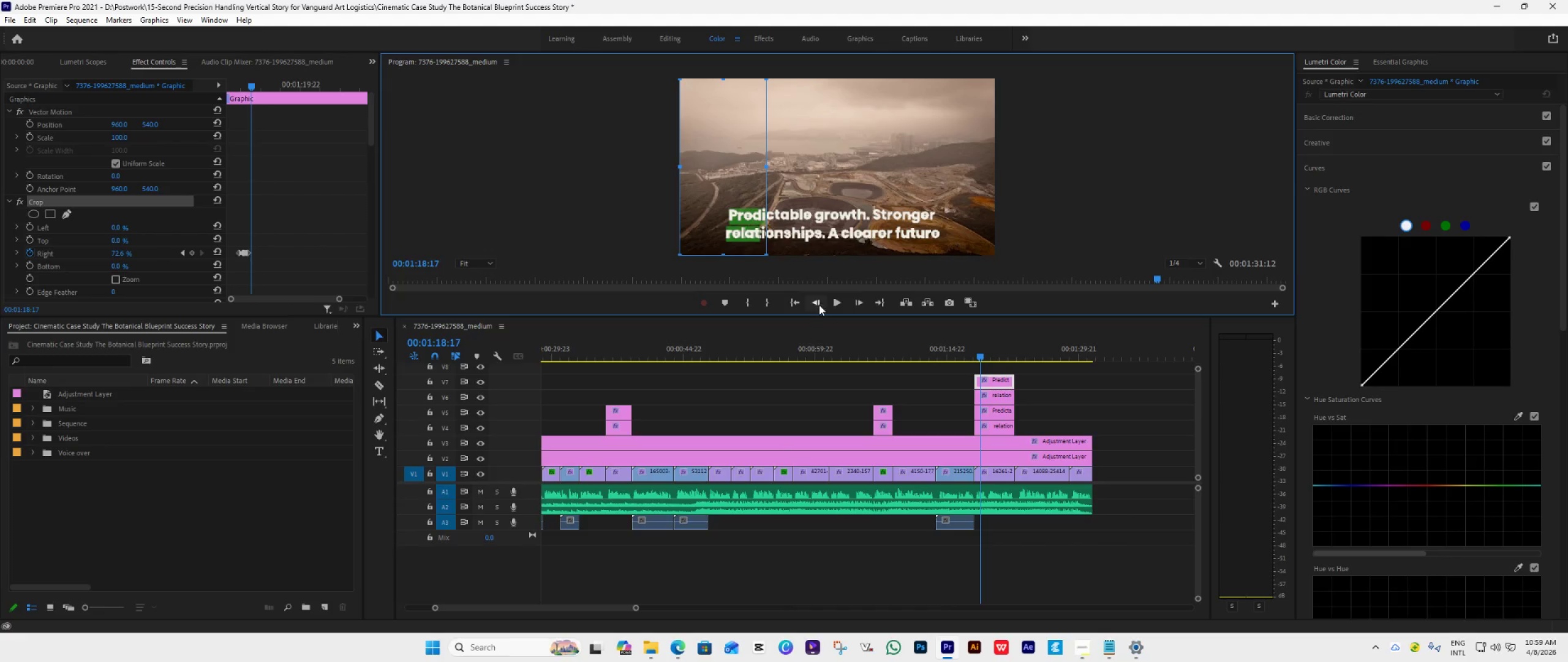 
left_click([812, 299])
 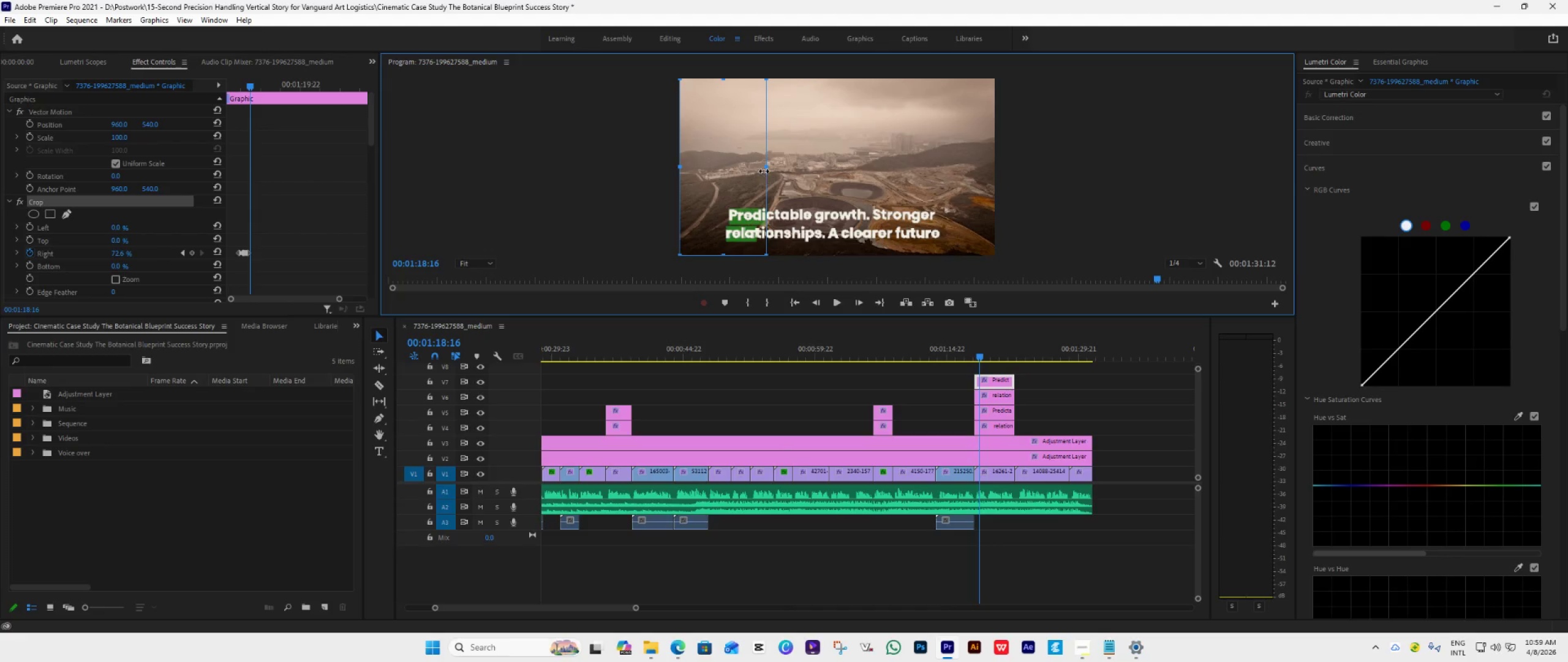 
left_click_drag(start_coordinate=[766, 166], to_coordinate=[774, 185])
 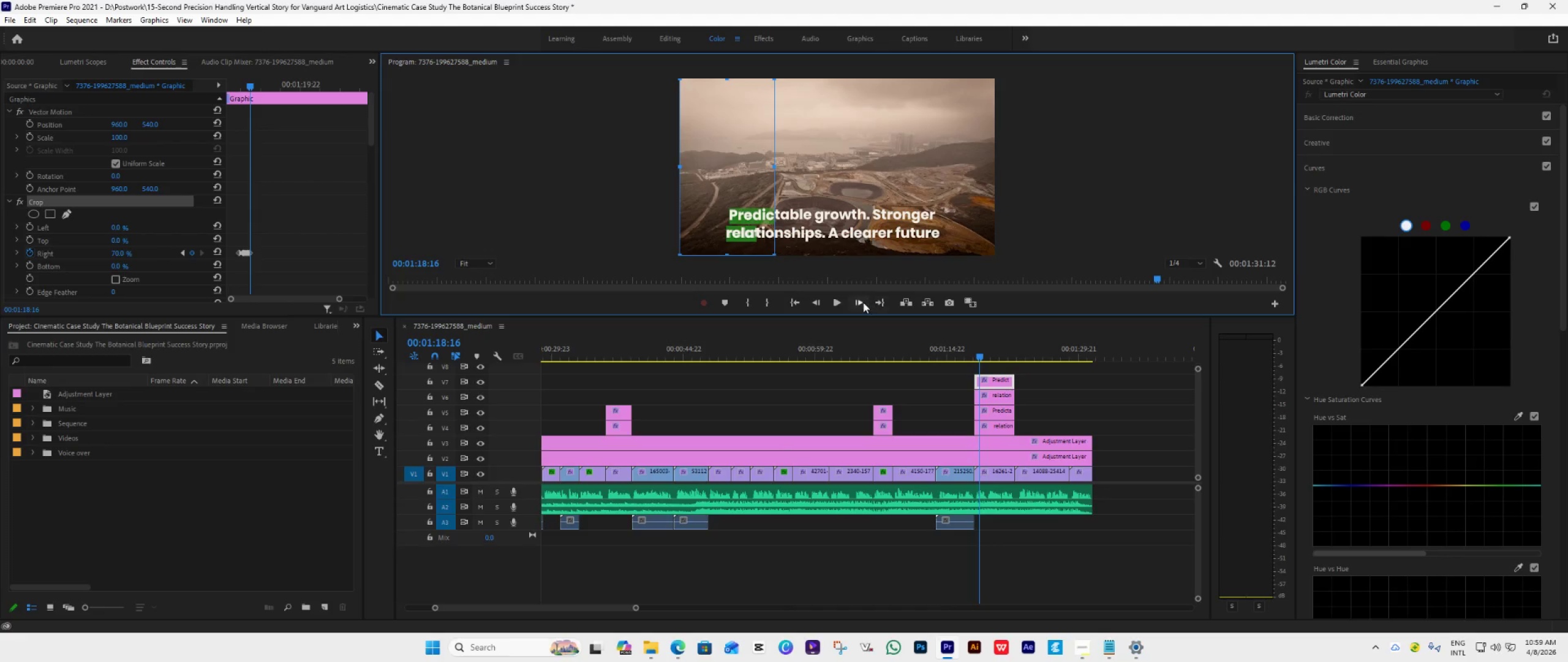 
left_click([862, 302])
 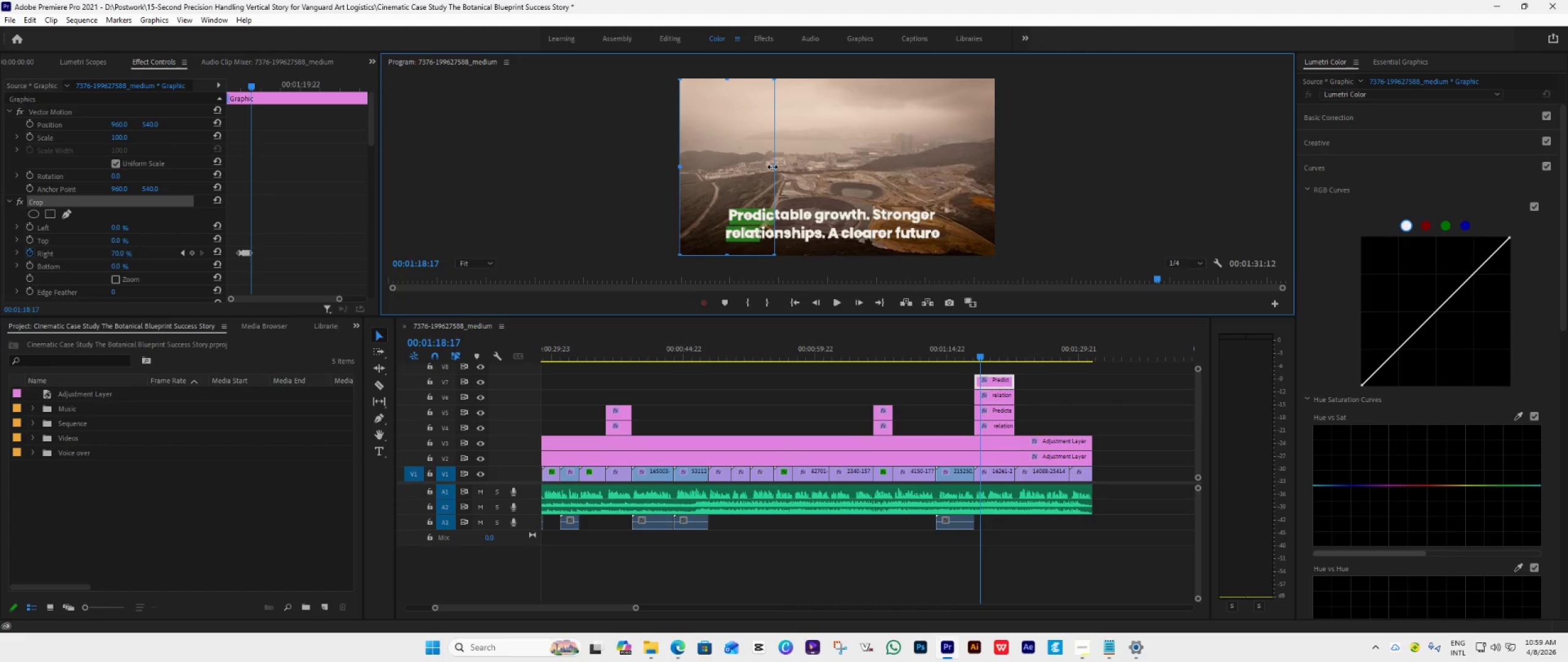 
left_click_drag(start_coordinate=[772, 167], to_coordinate=[780, 187])
 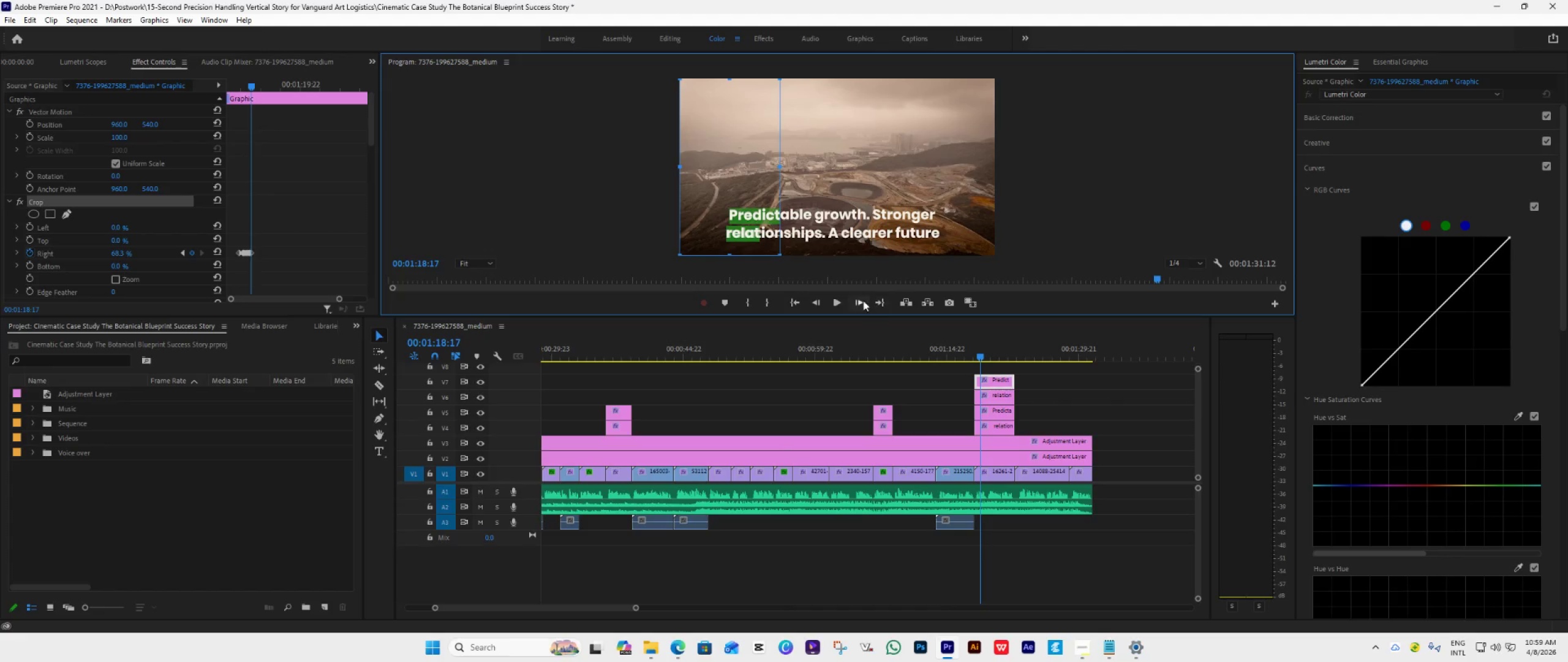 
left_click([861, 299])
 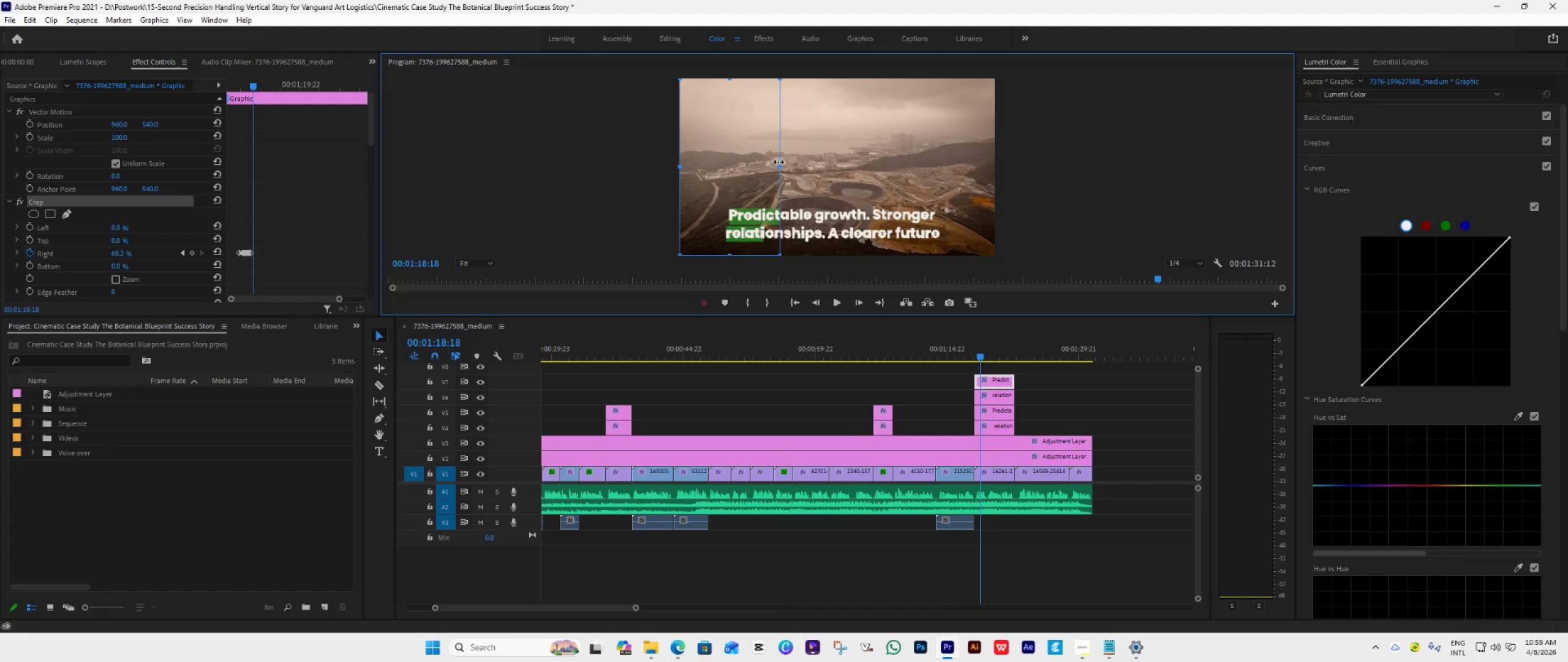 
left_click_drag(start_coordinate=[778, 169], to_coordinate=[790, 178])
 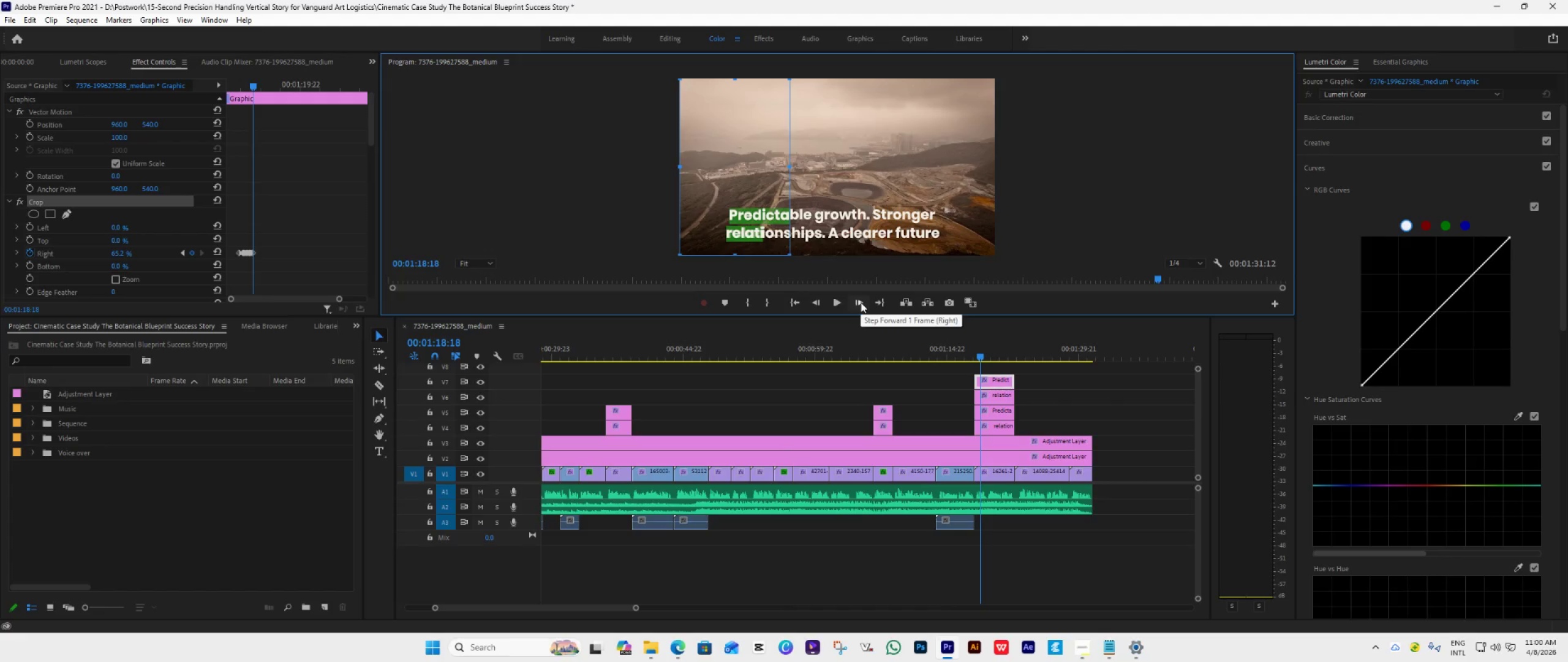 
left_click([861, 302])
 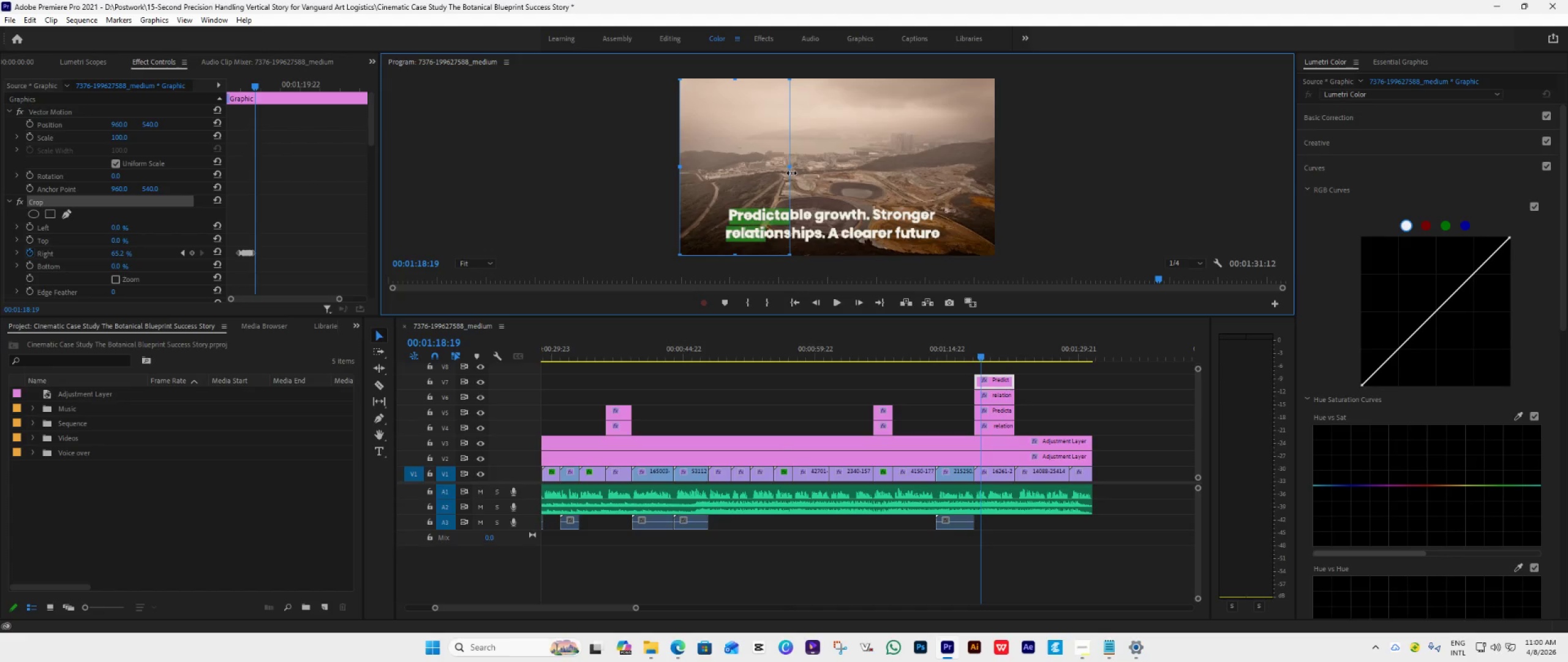 
left_click_drag(start_coordinate=[791, 167], to_coordinate=[799, 171])
 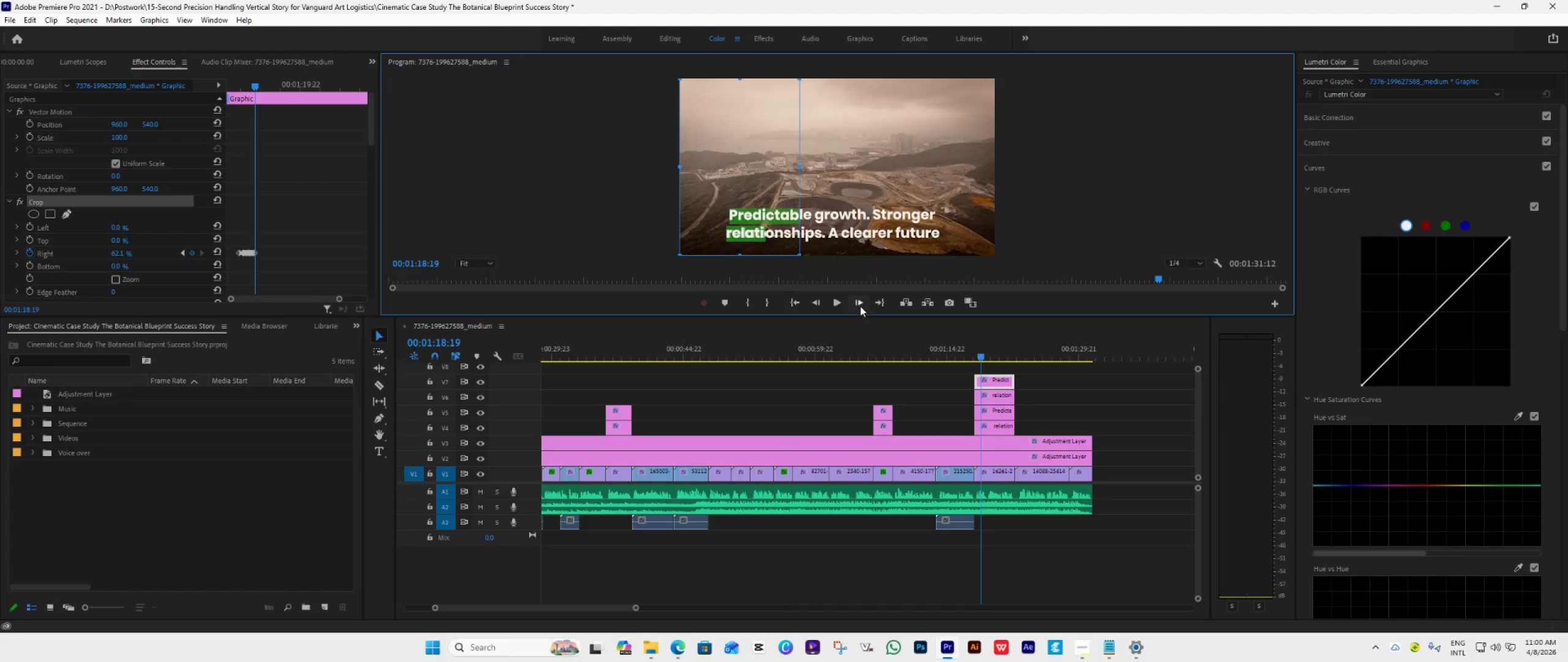 
left_click([858, 303])
 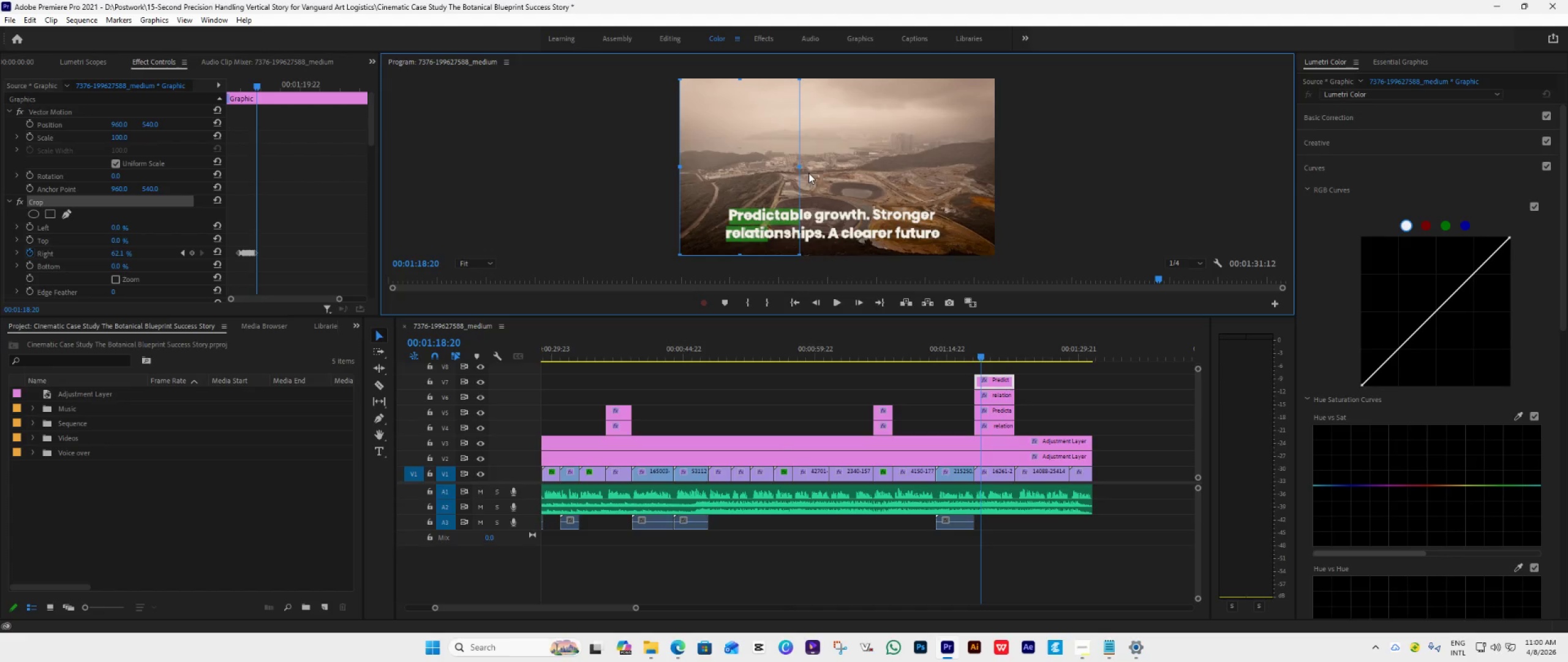 
left_click_drag(start_coordinate=[800, 167], to_coordinate=[803, 171])
 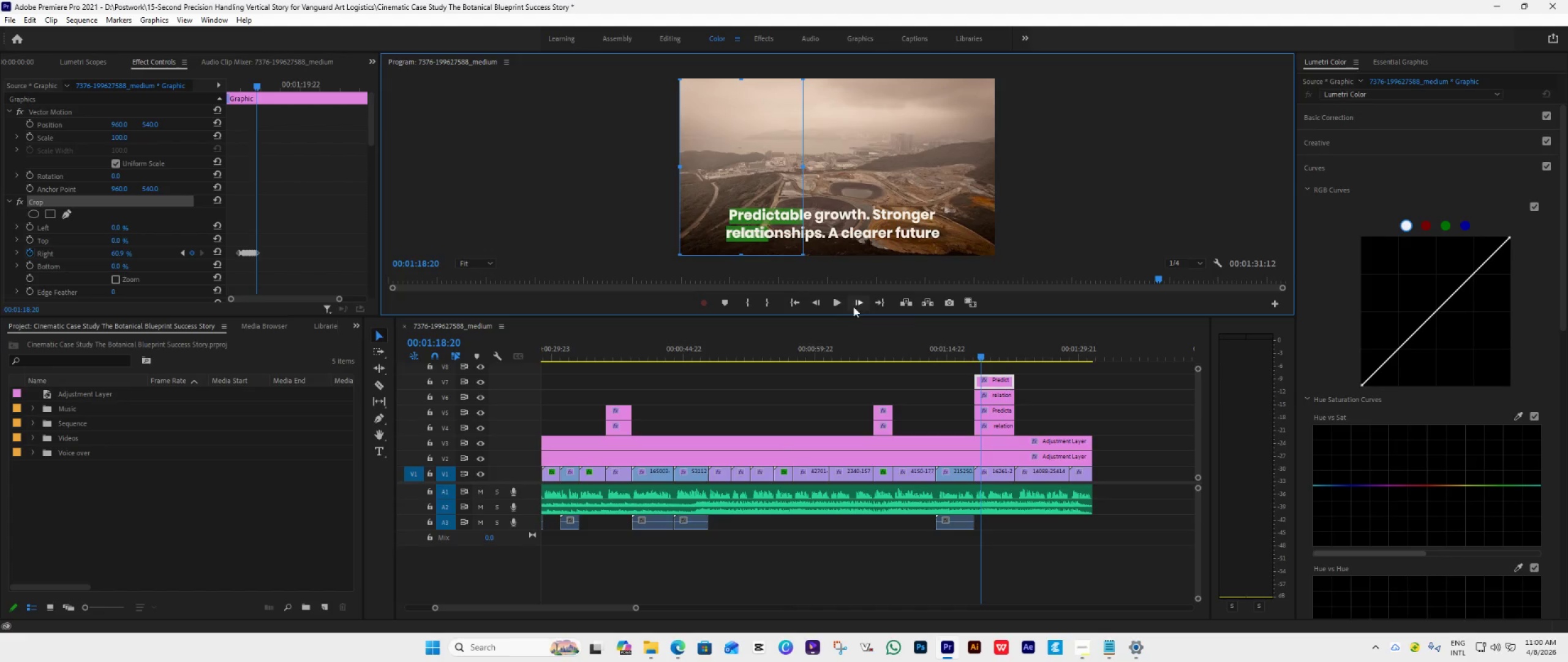 
left_click([859, 300])
 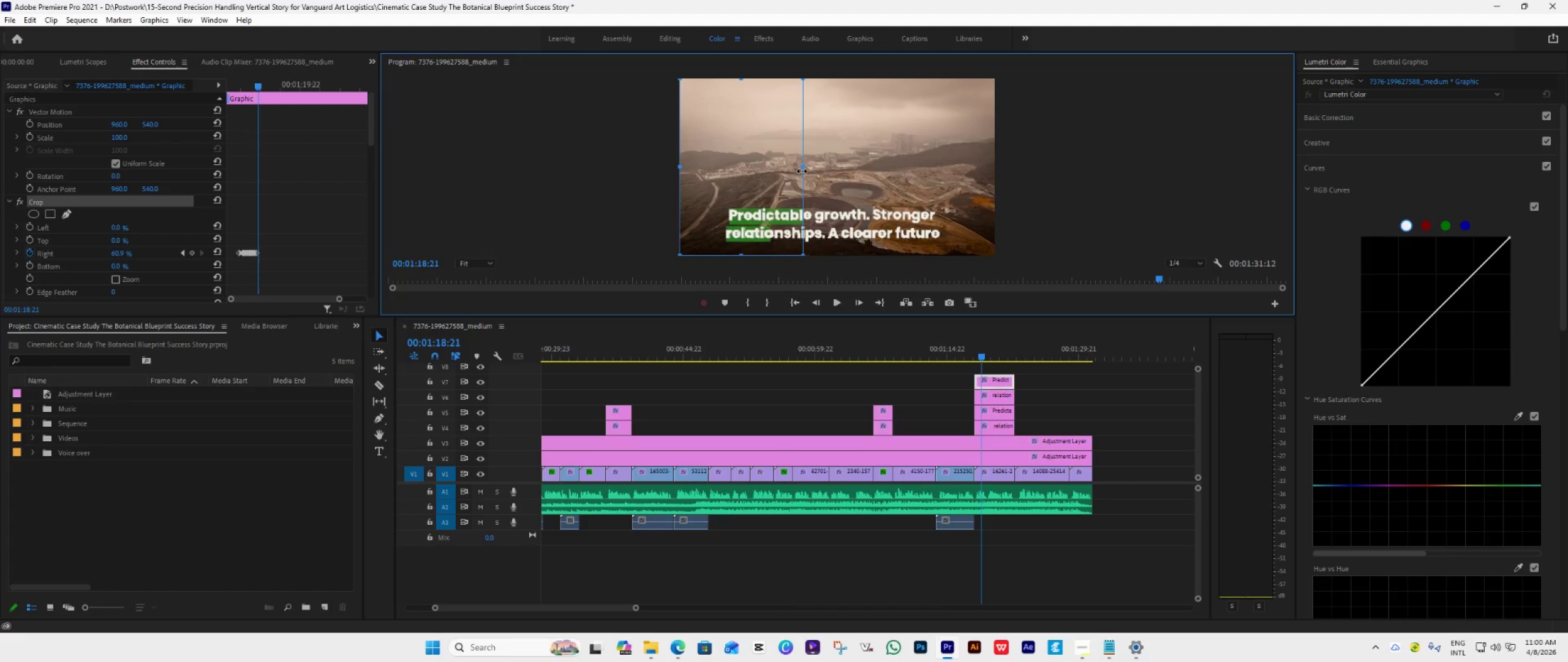 
left_click_drag(start_coordinate=[802, 171], to_coordinate=[812, 177])
 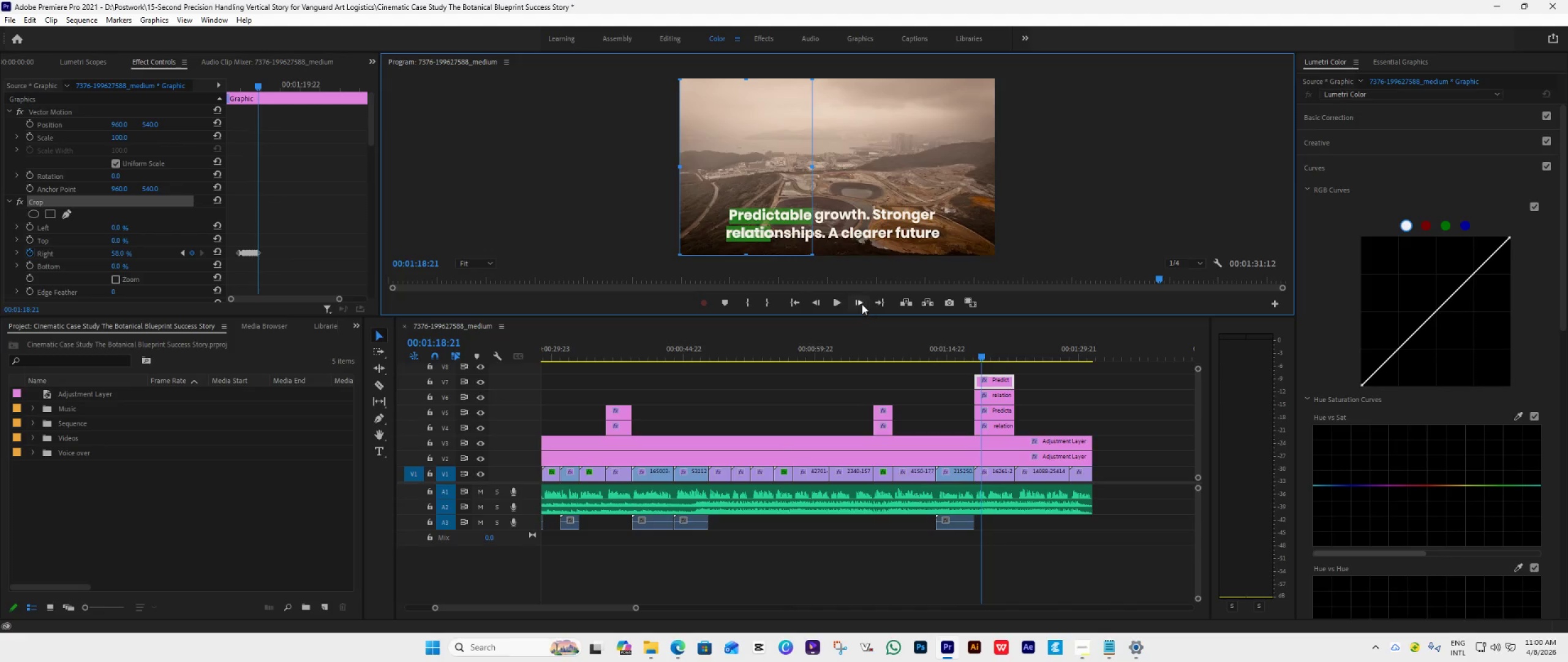 
left_click([859, 302])
 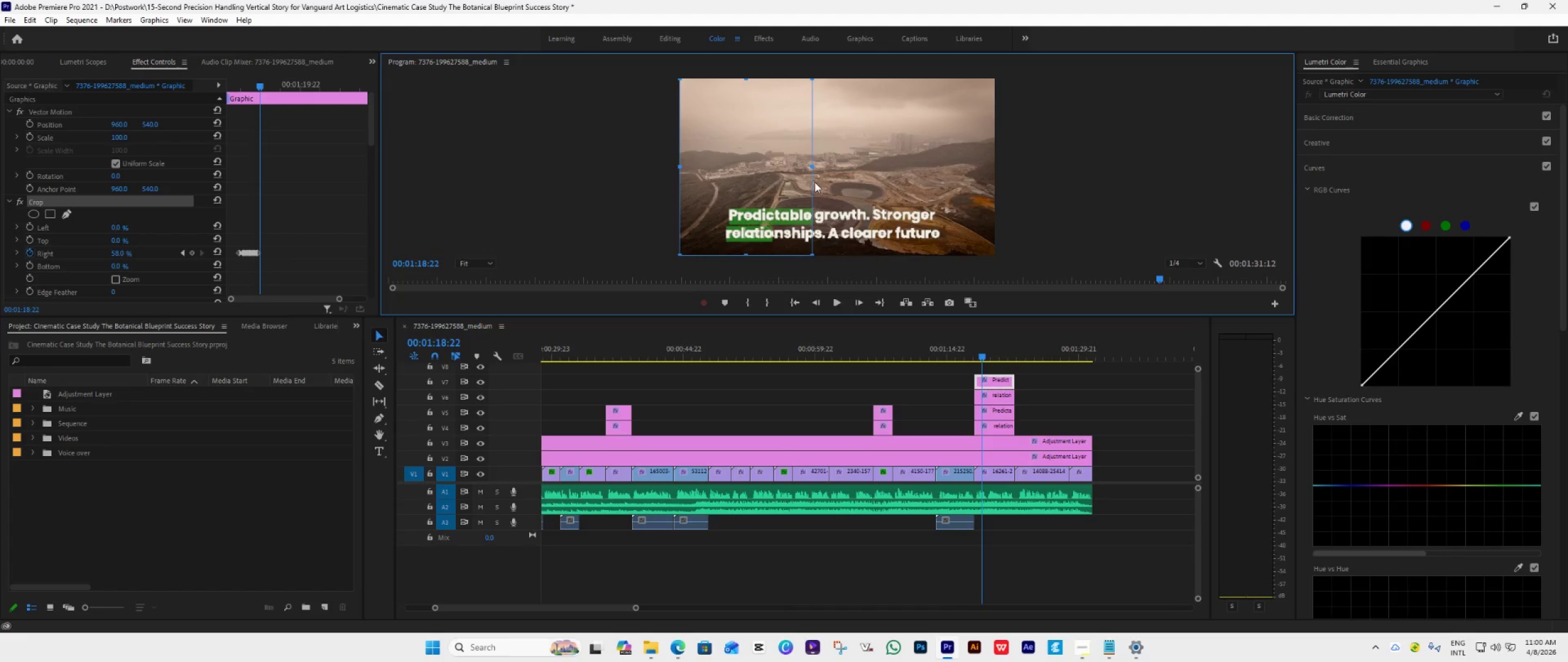 
left_click_drag(start_coordinate=[812, 170], to_coordinate=[813, 177])
 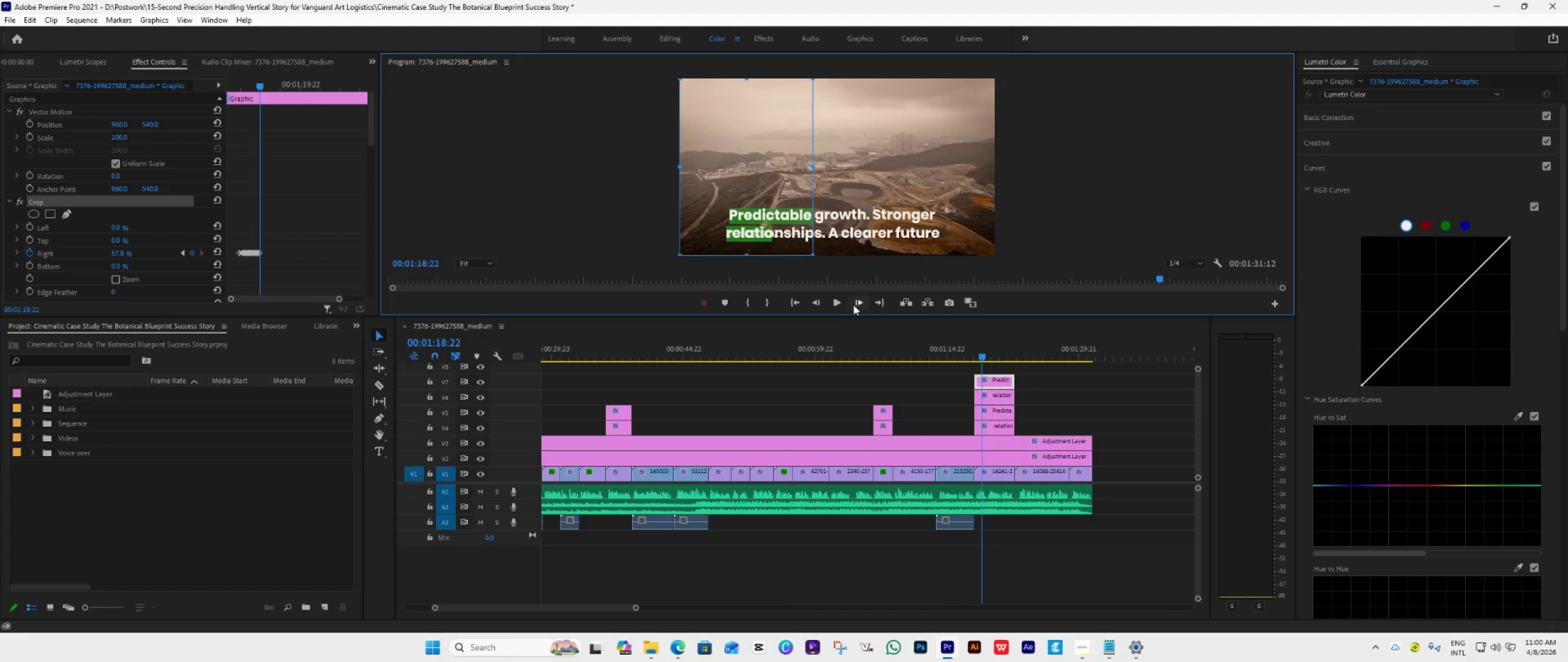 
left_click([853, 305])
 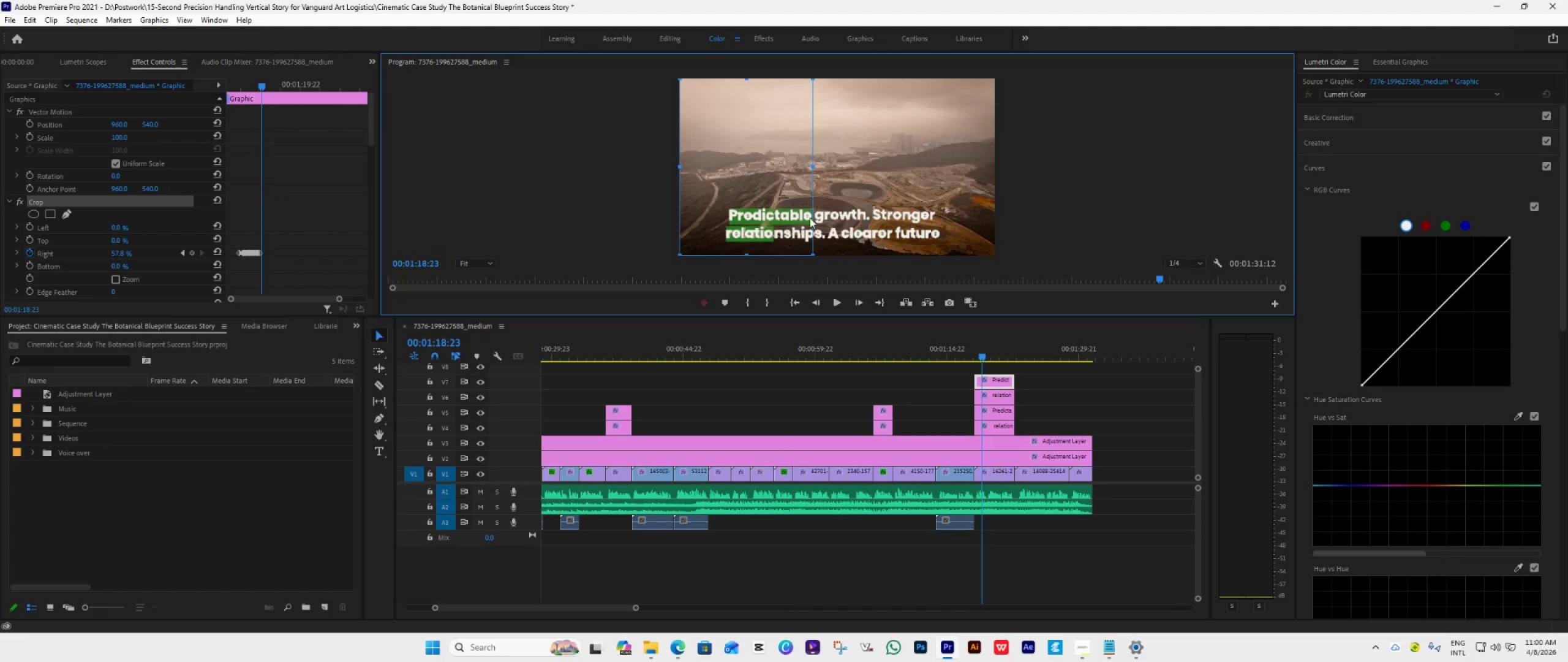 
left_click([815, 303])
 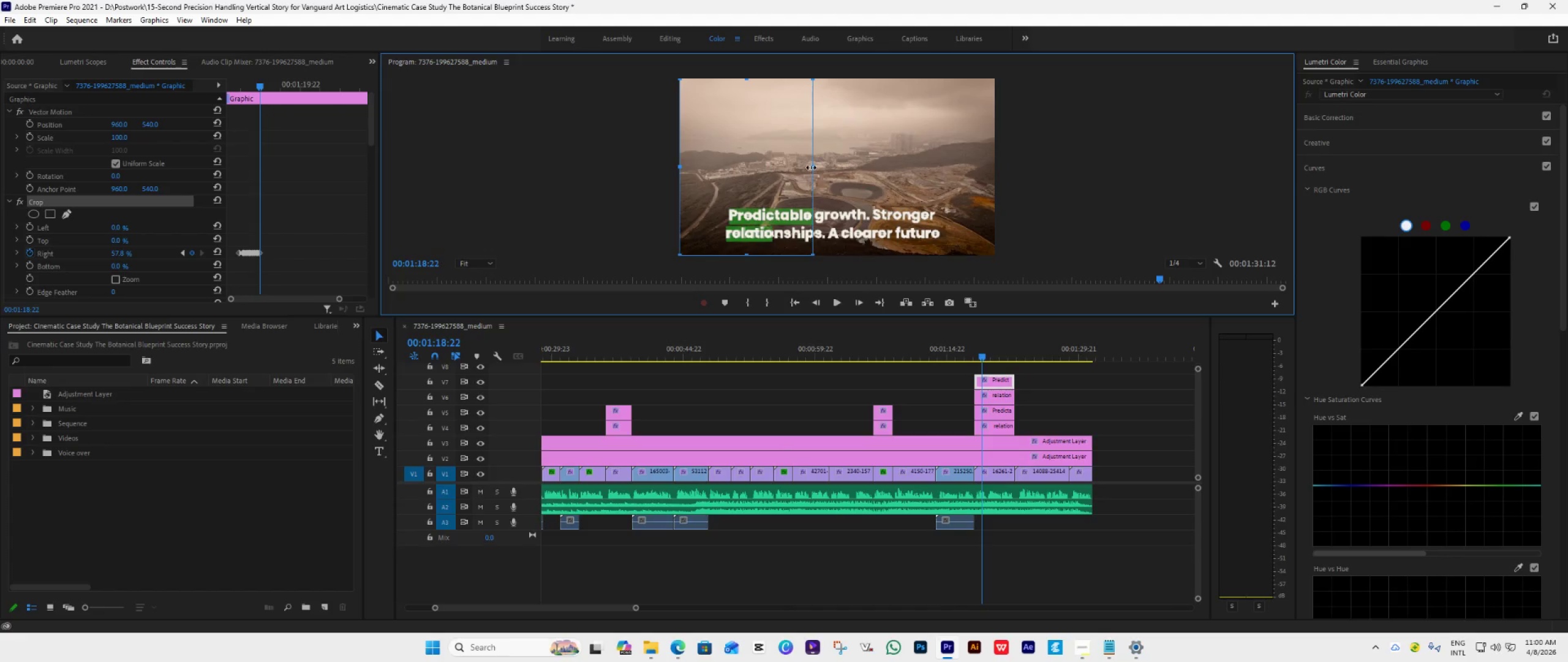 
left_click_drag(start_coordinate=[812, 166], to_coordinate=[824, 180])
 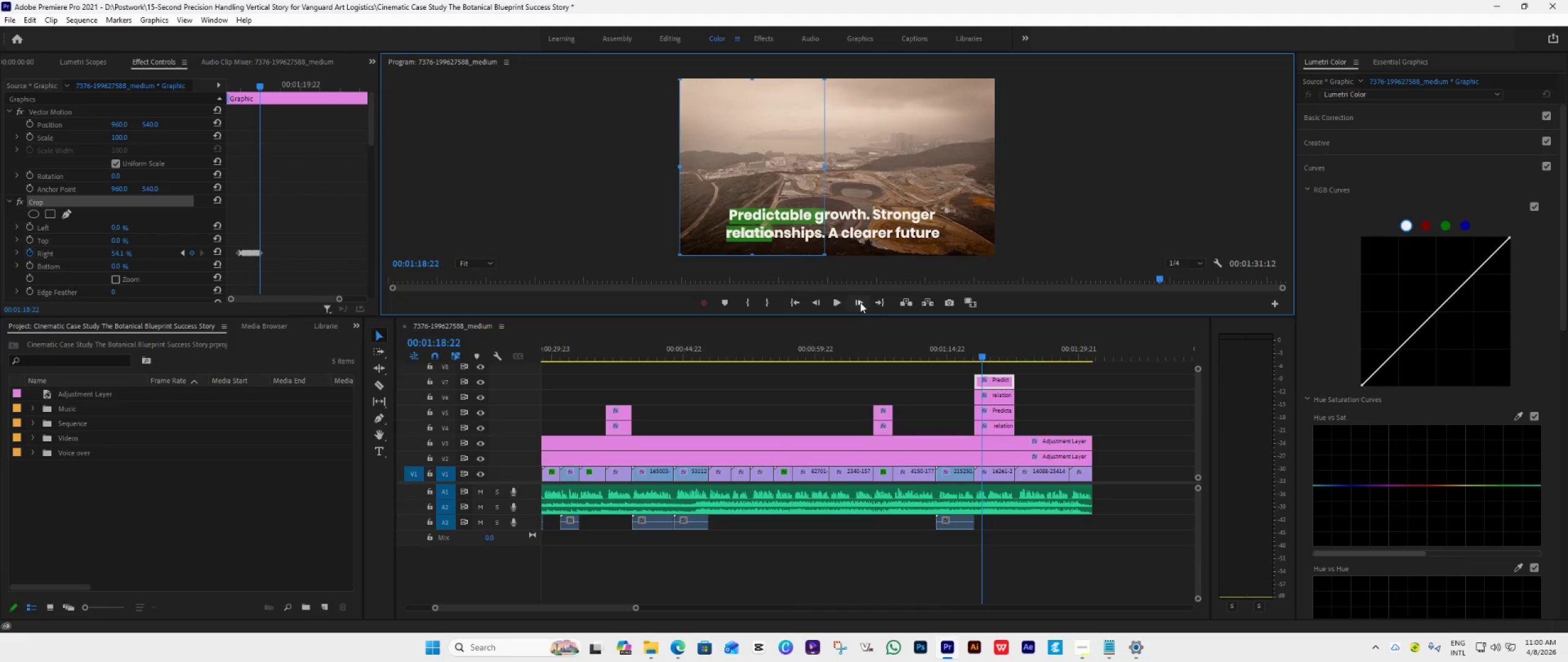 
left_click([860, 300])
 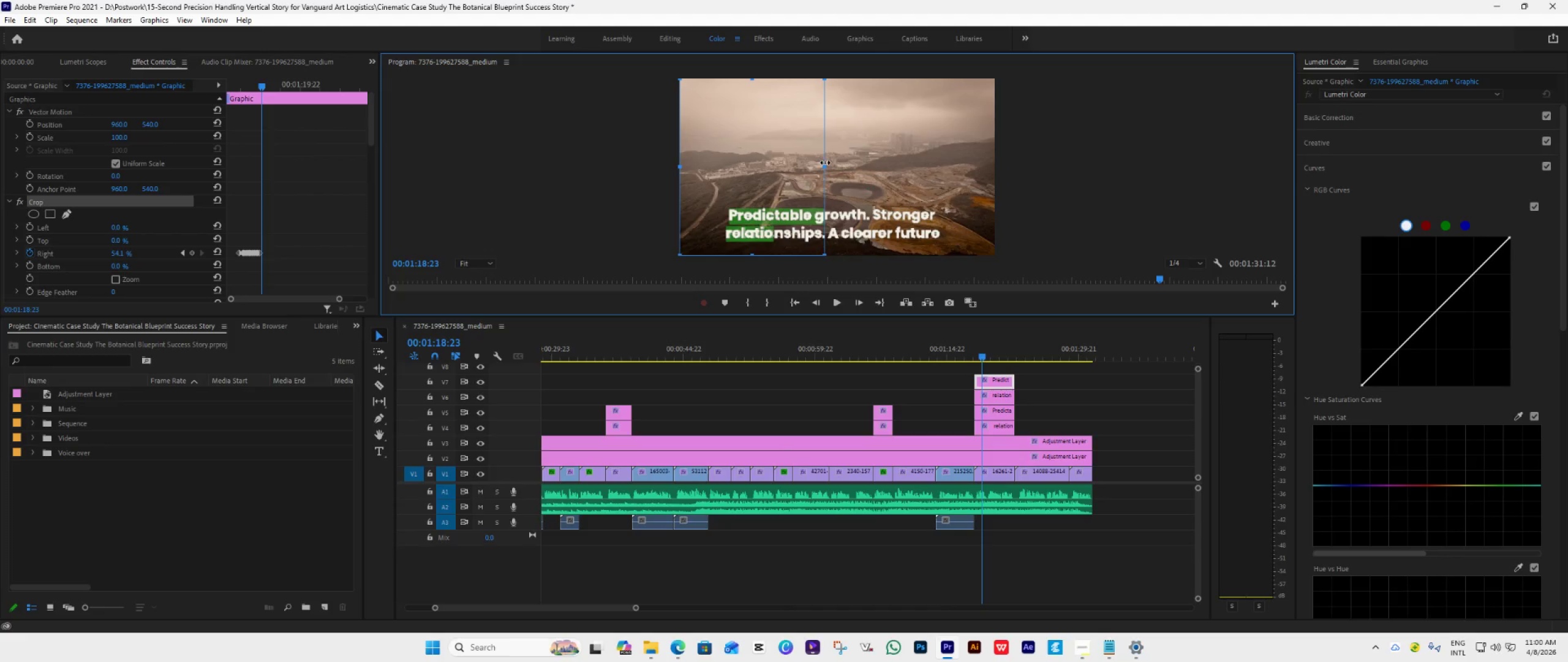 
left_click_drag(start_coordinate=[825, 166], to_coordinate=[831, 181])
 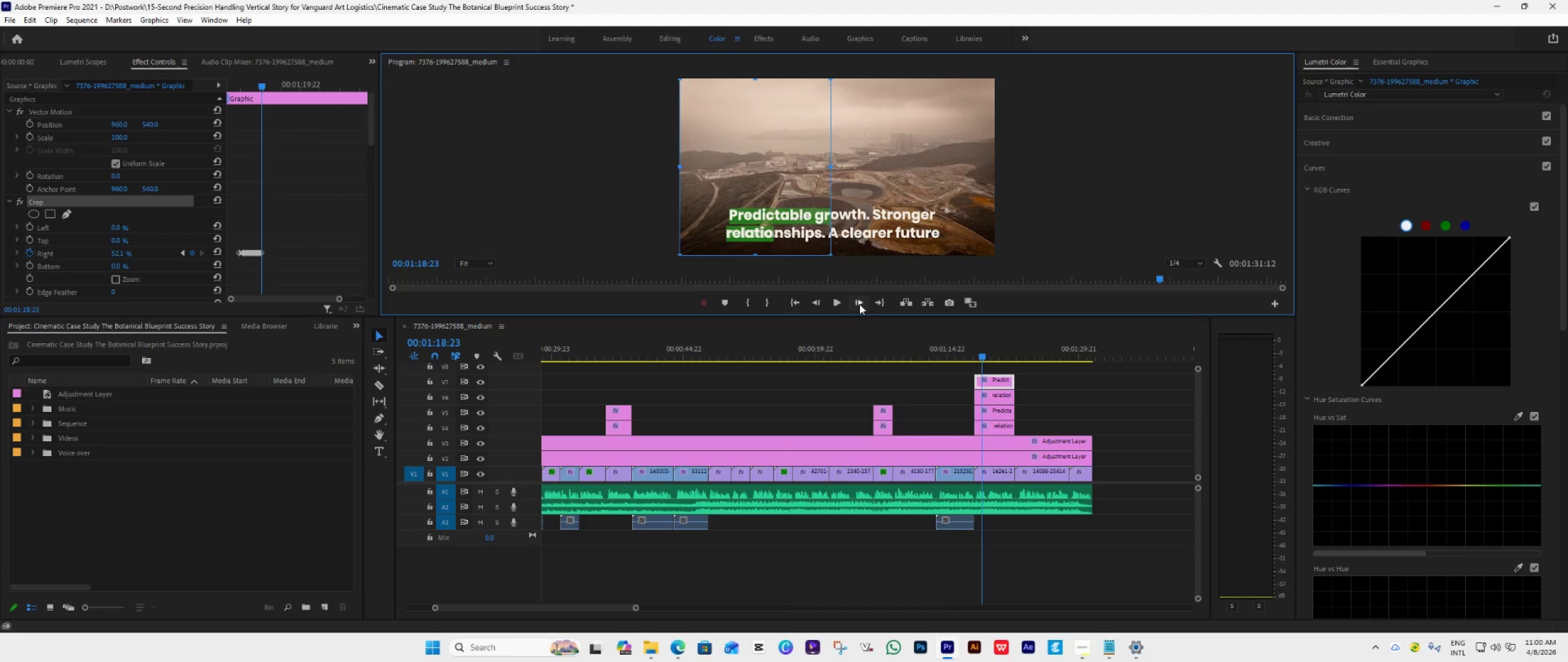 
left_click([859, 303])
 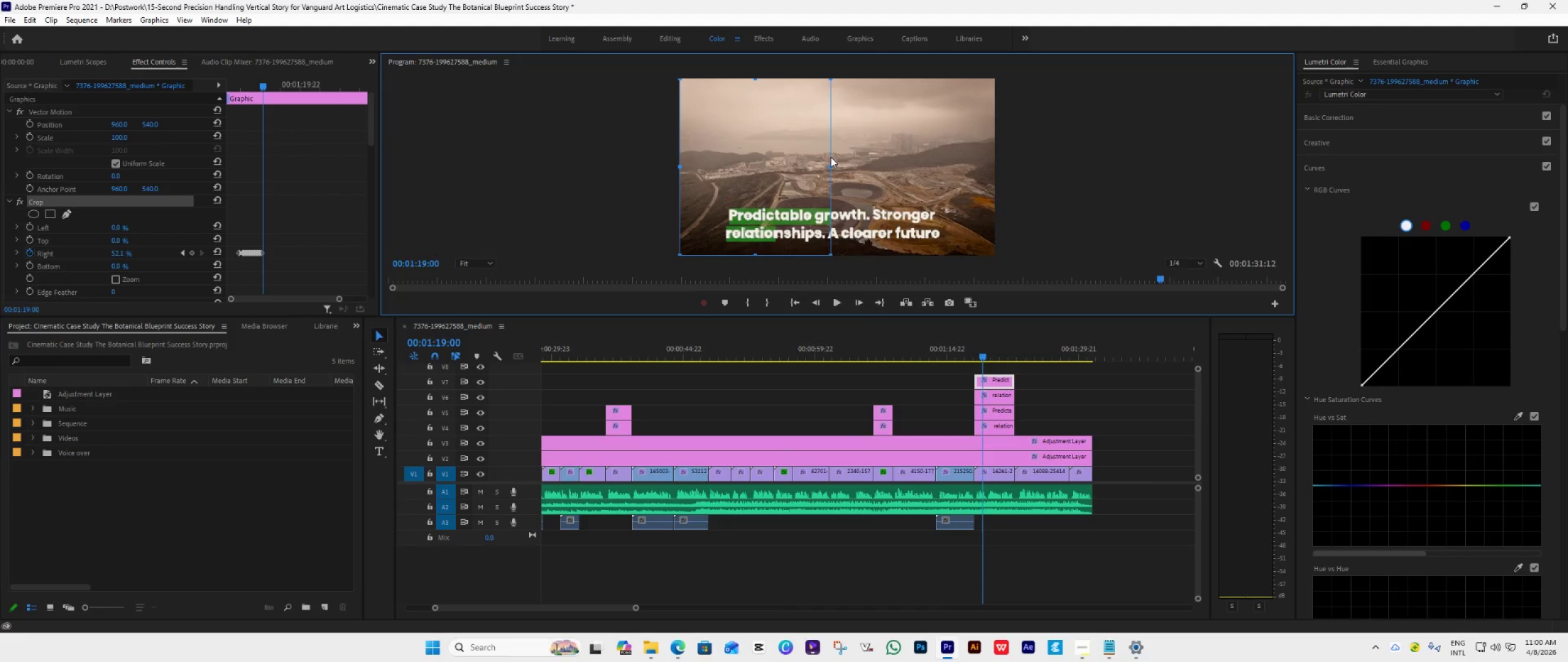 
left_click_drag(start_coordinate=[831, 164], to_coordinate=[839, 177])
 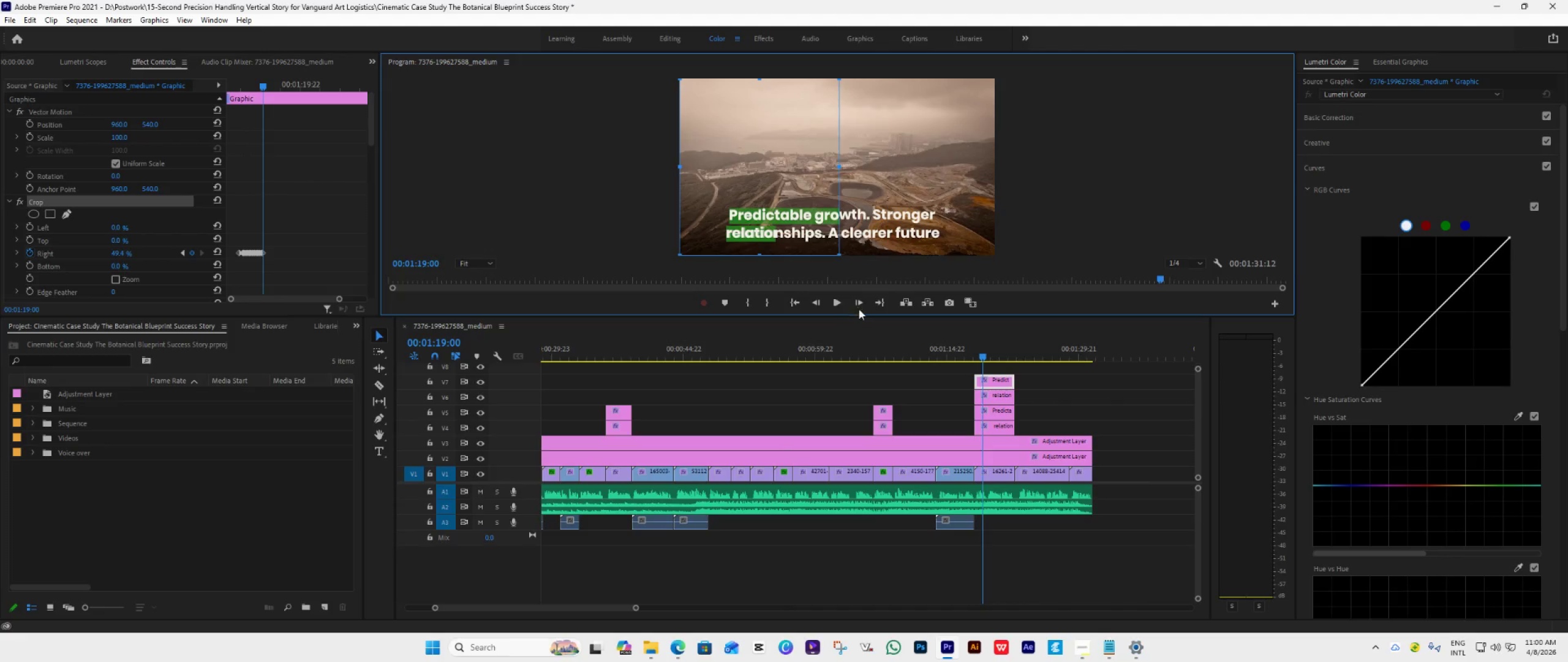 
left_click([859, 301])
 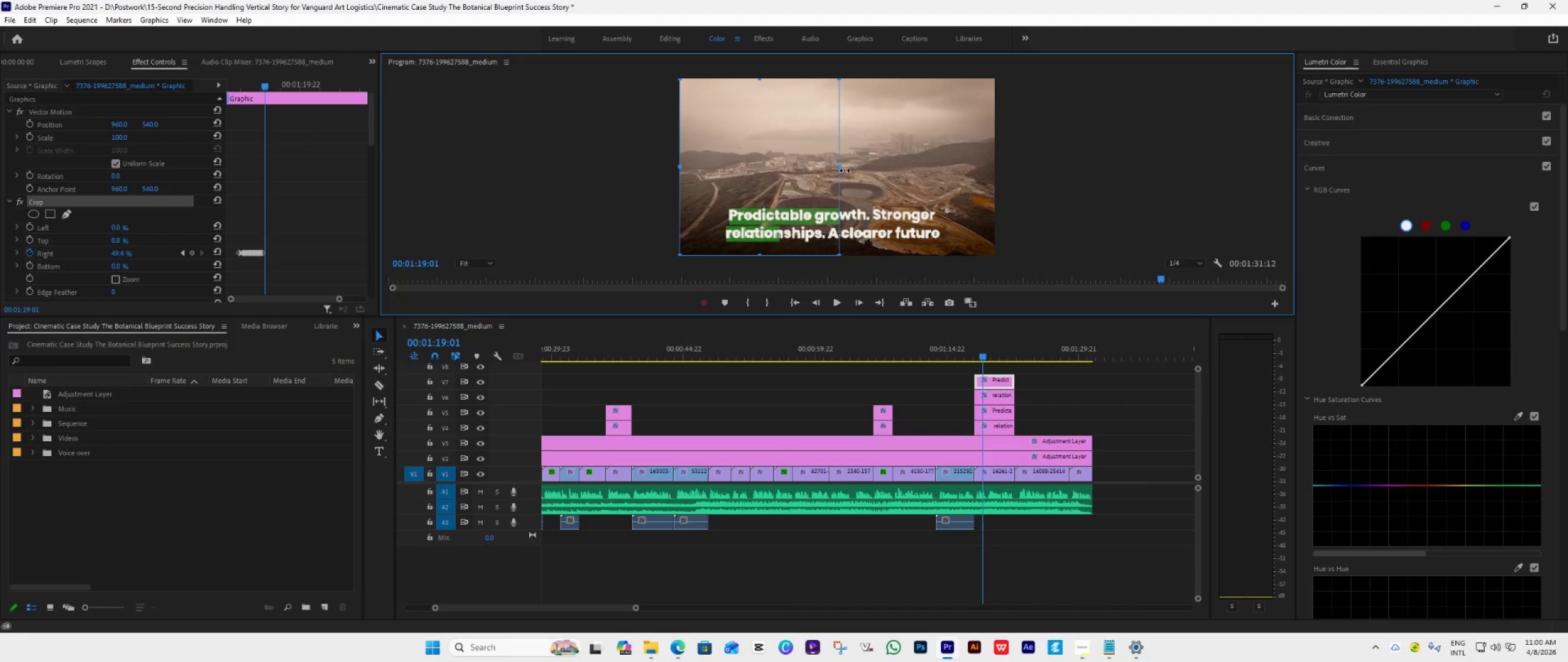 
left_click_drag(start_coordinate=[841, 162], to_coordinate=[851, 184])
 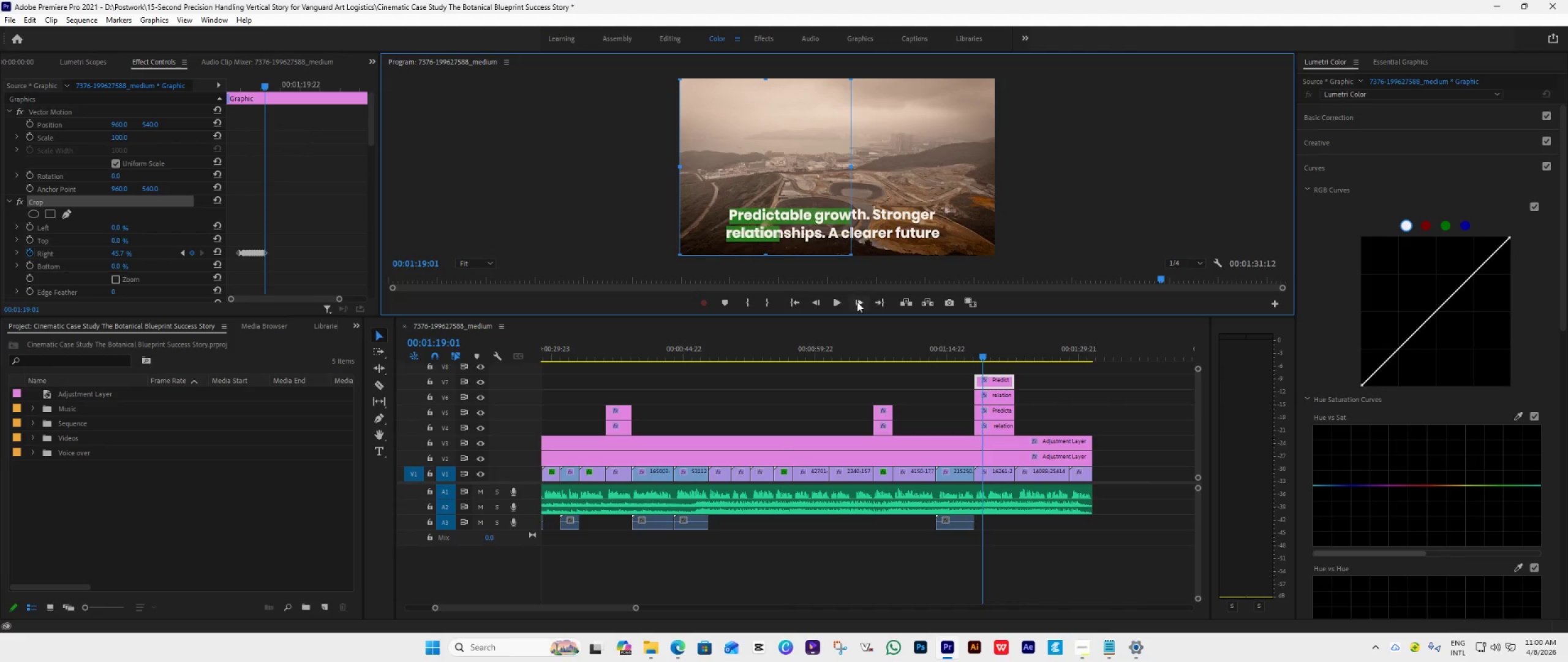 
left_click([857, 302])
 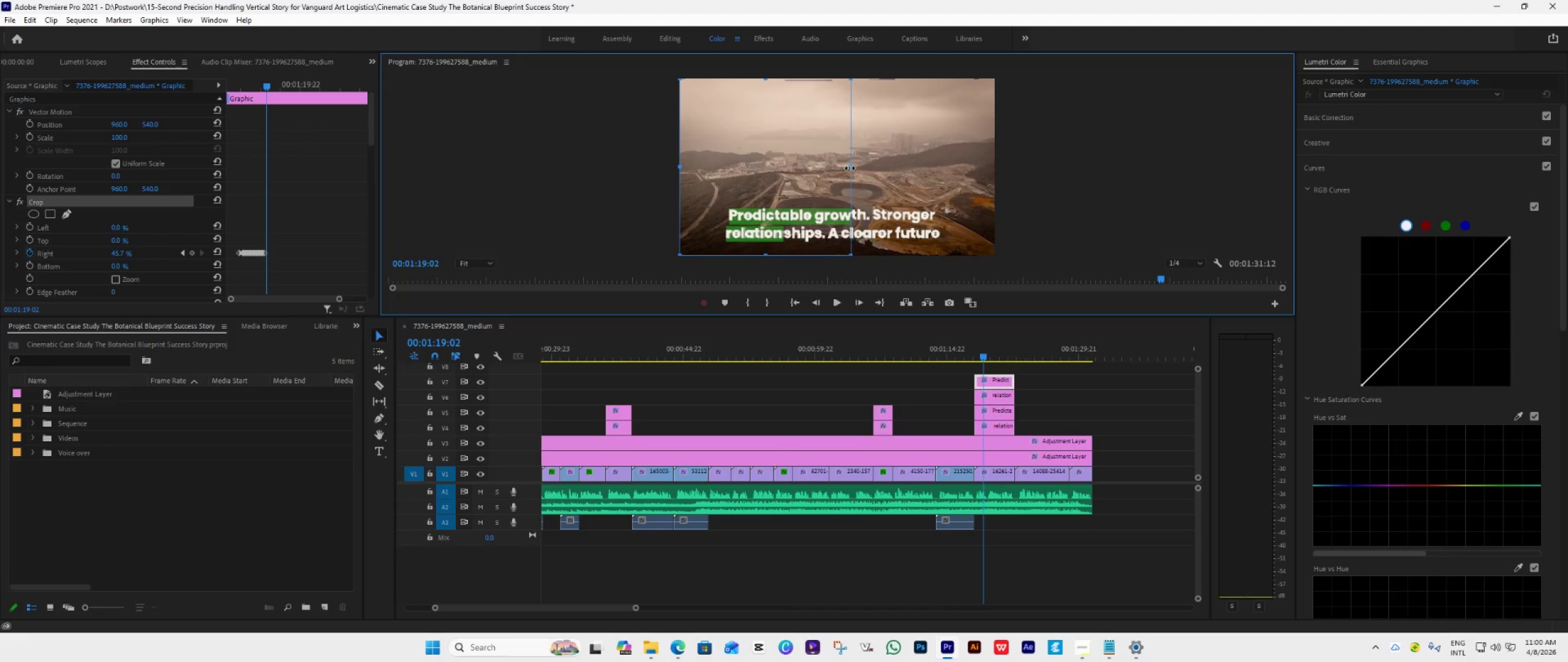 
left_click_drag(start_coordinate=[850, 168], to_coordinate=[856, 175])
 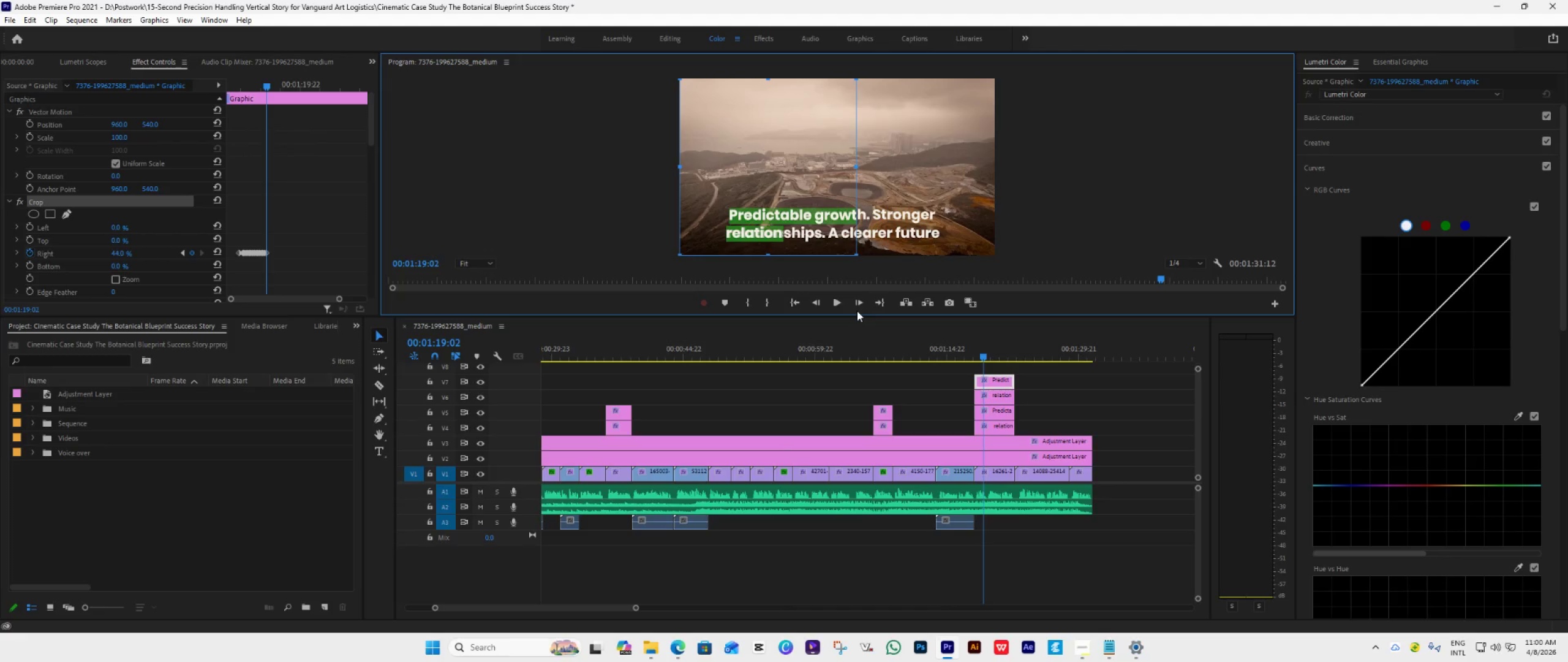 
left_click([858, 301])
 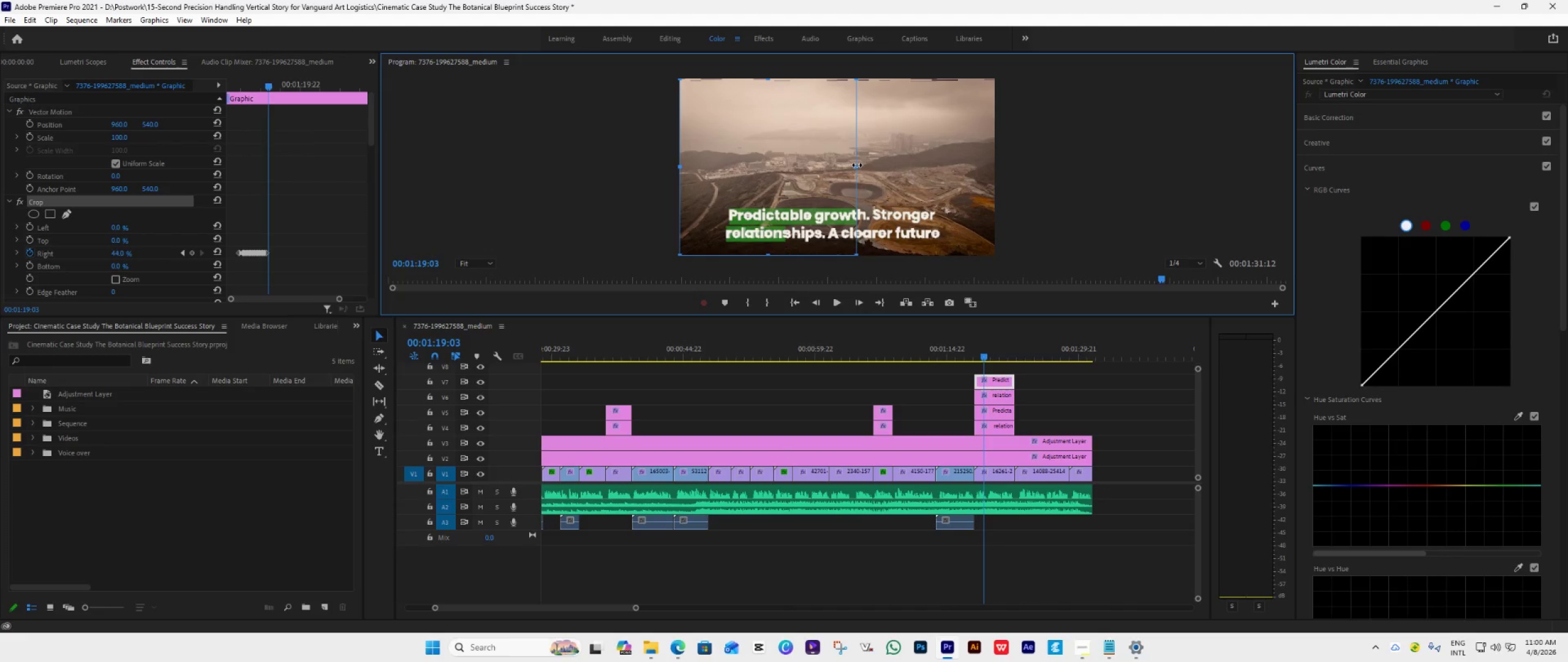 
left_click_drag(start_coordinate=[855, 163], to_coordinate=[866, 172])
 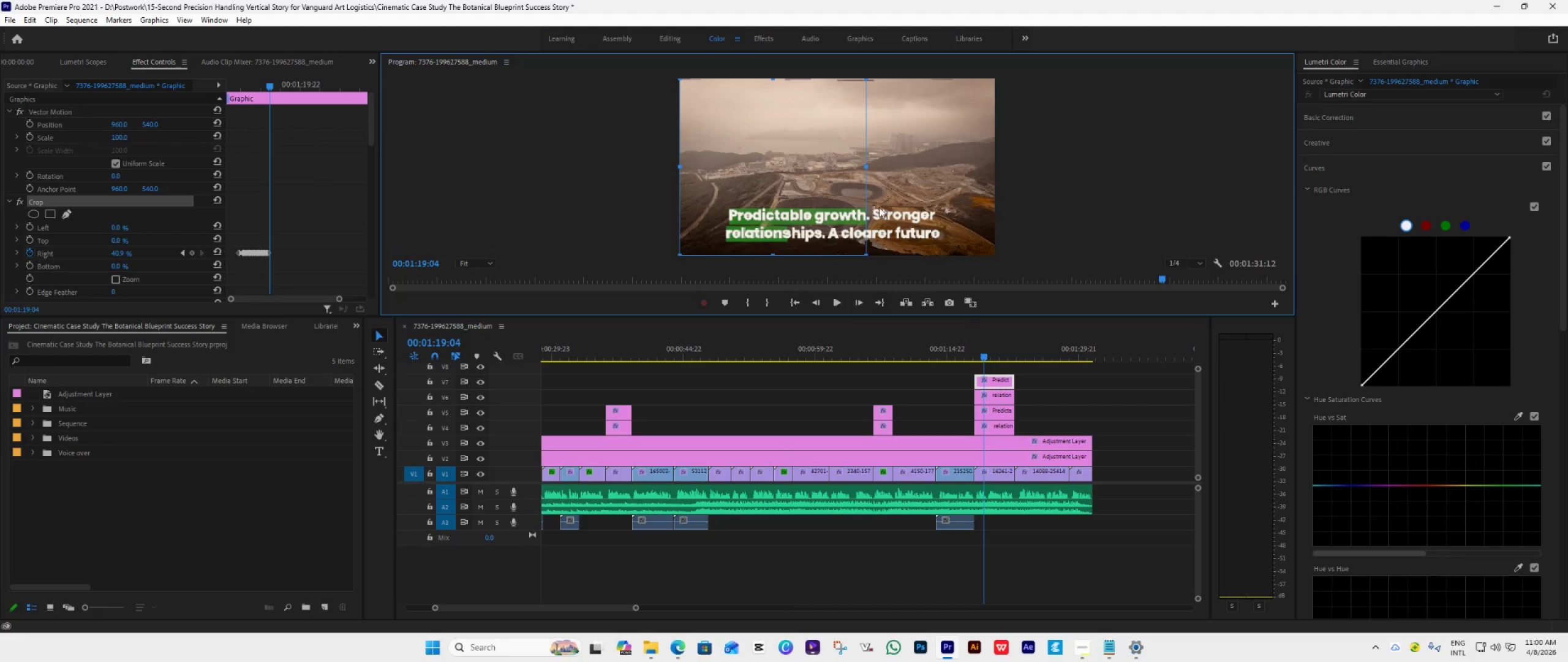 
left_click_drag(start_coordinate=[866, 164], to_coordinate=[873, 172])
 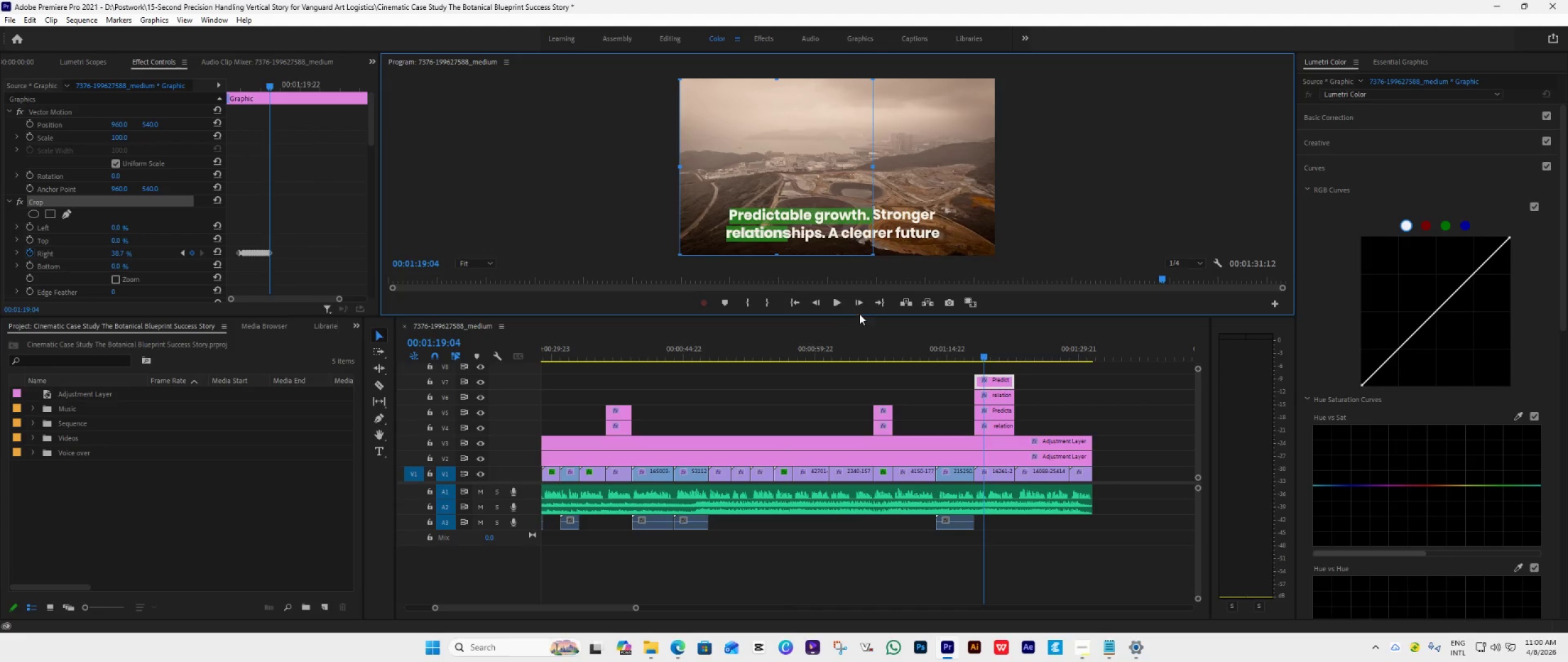 
left_click([860, 303])
 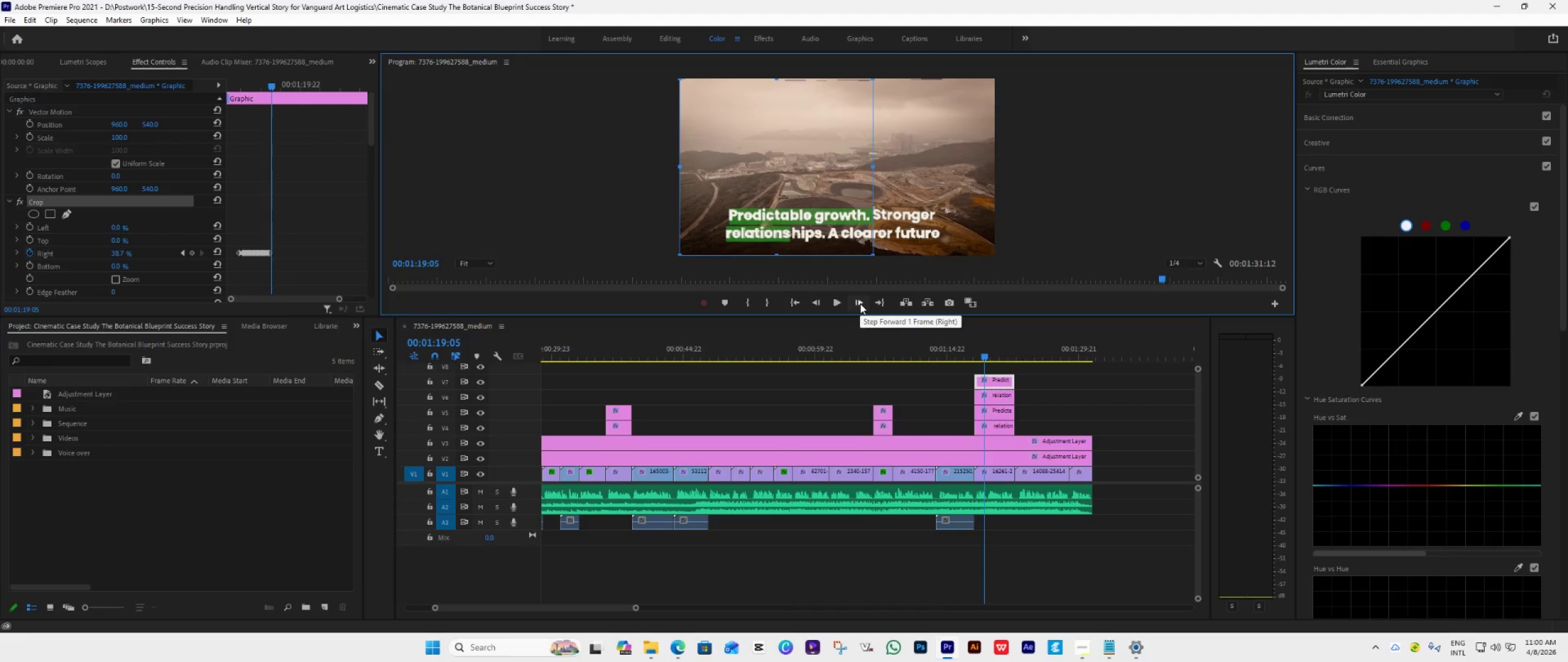 
left_click([860, 303])
 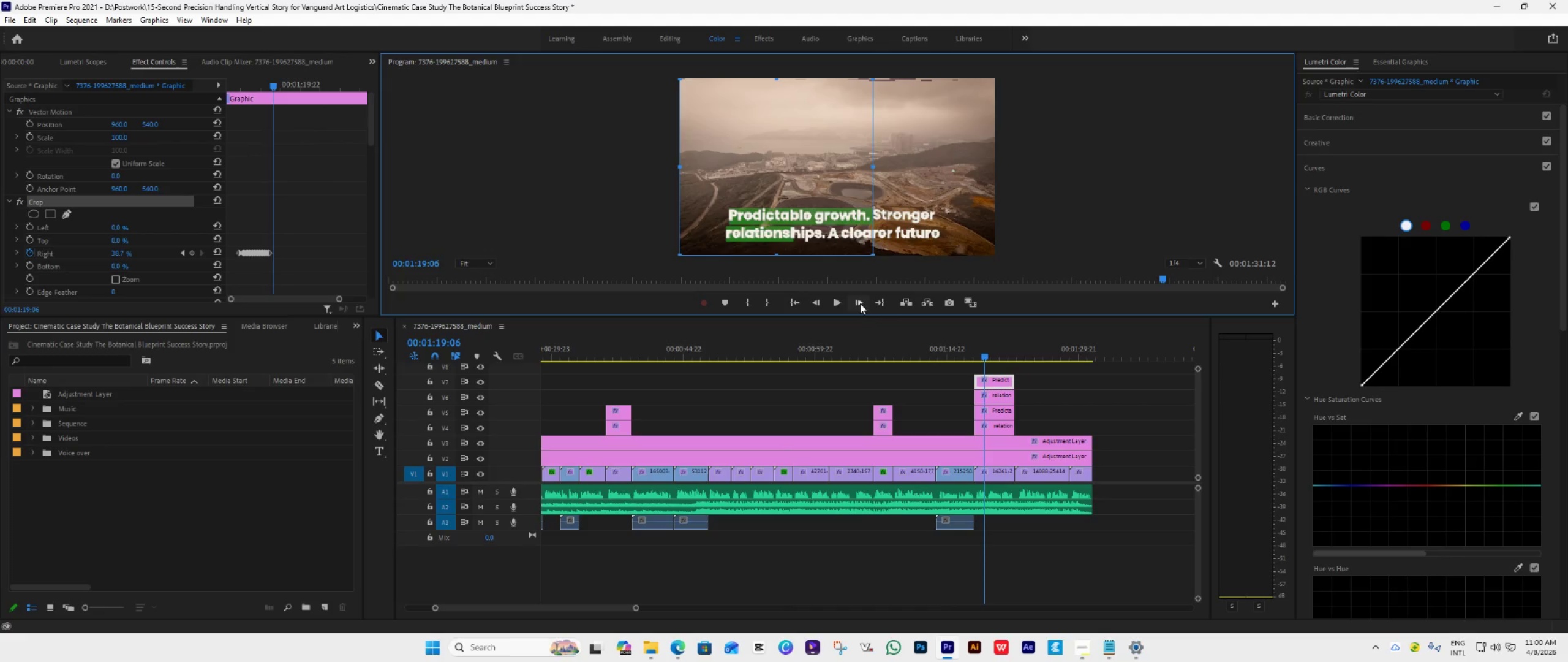 
left_click([860, 303])
 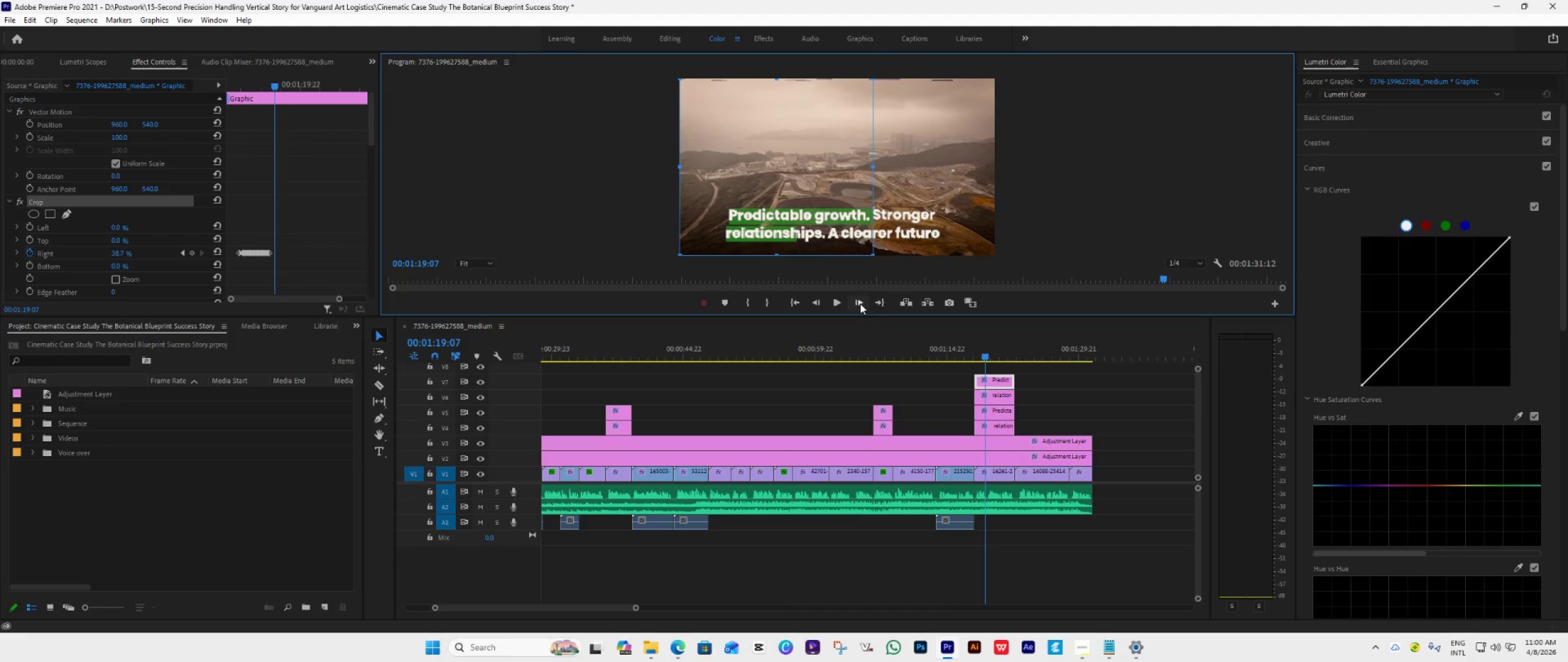 
left_click([860, 303])
 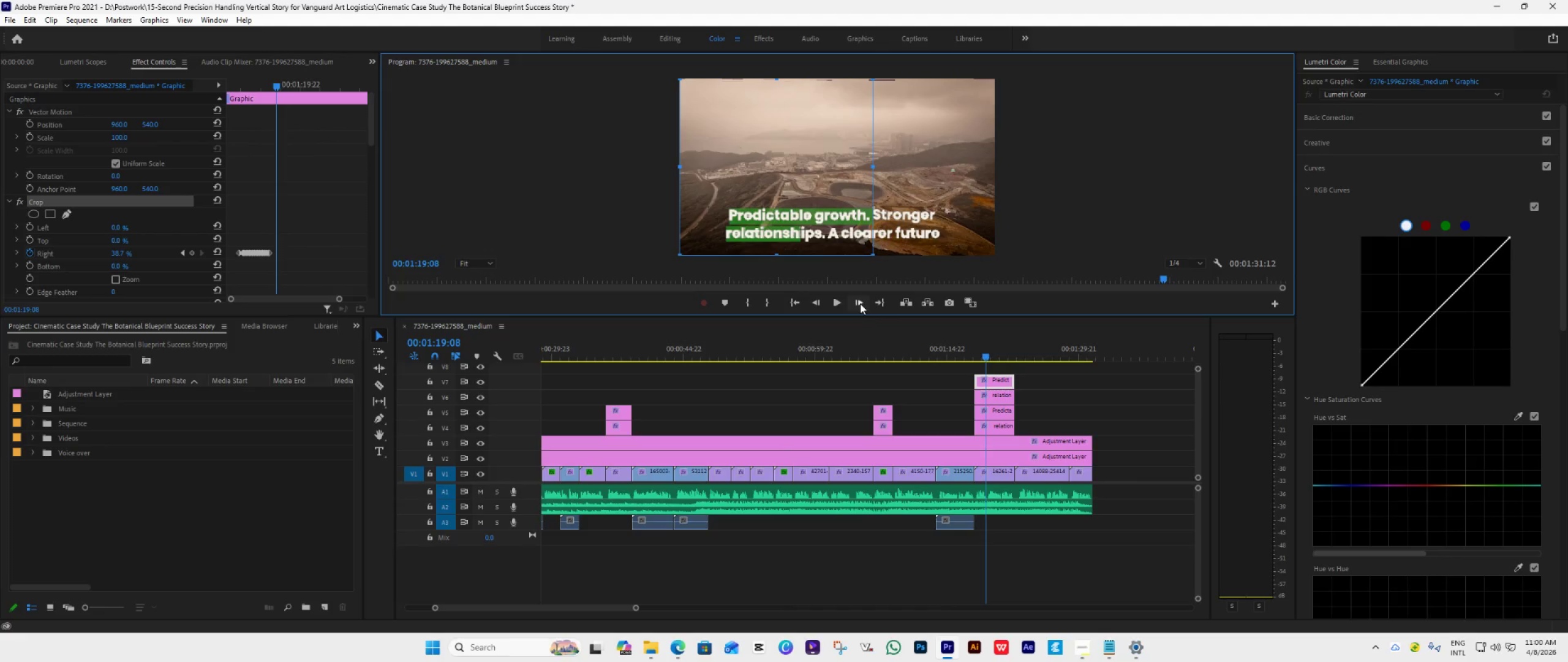 
left_click([860, 303])
 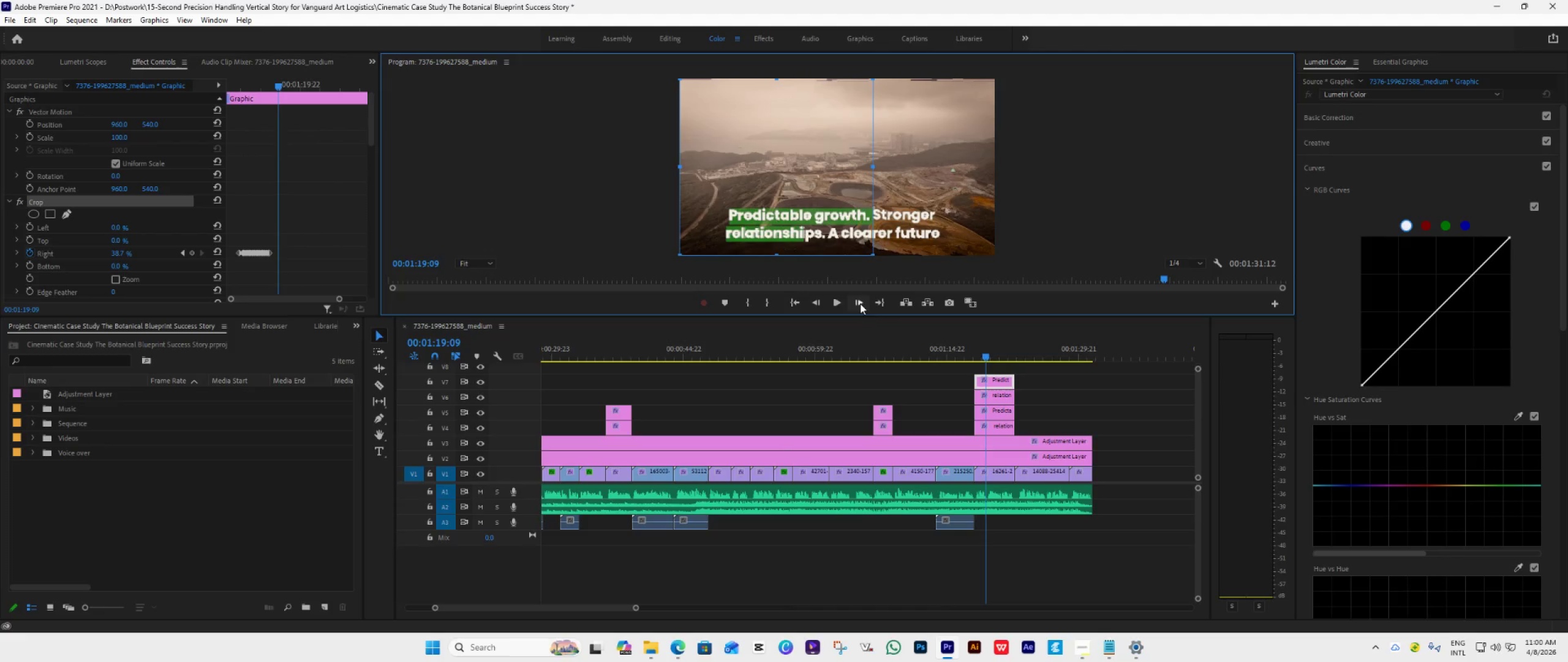 
left_click([860, 303])
 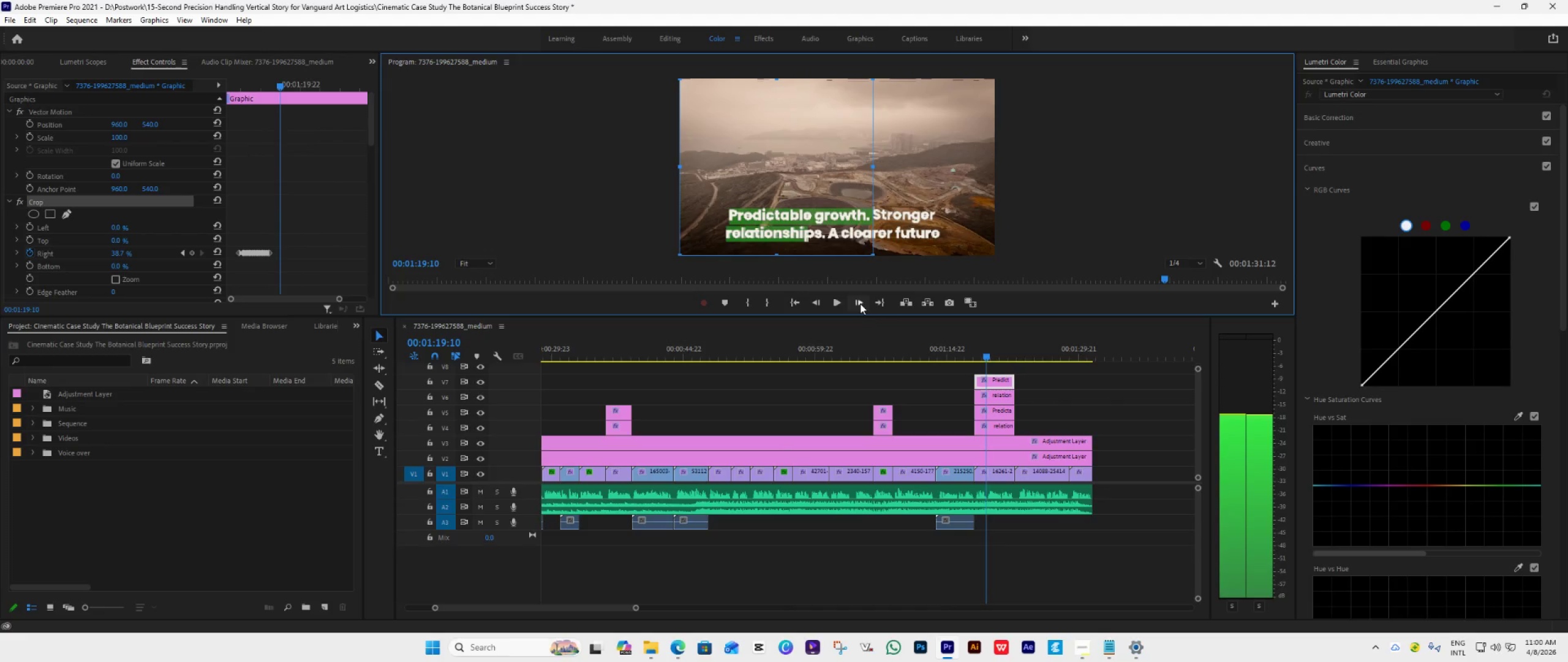 
left_click([860, 303])
 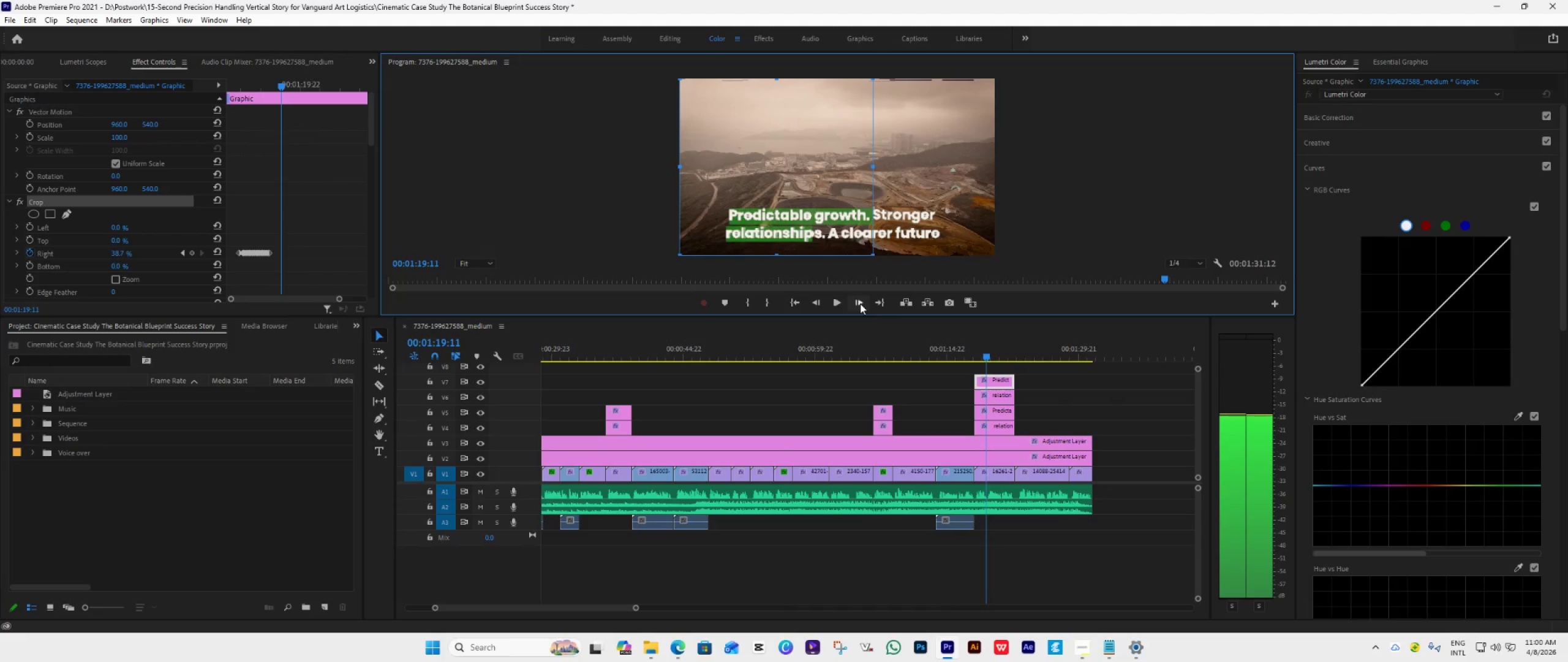 
left_click([860, 303])
 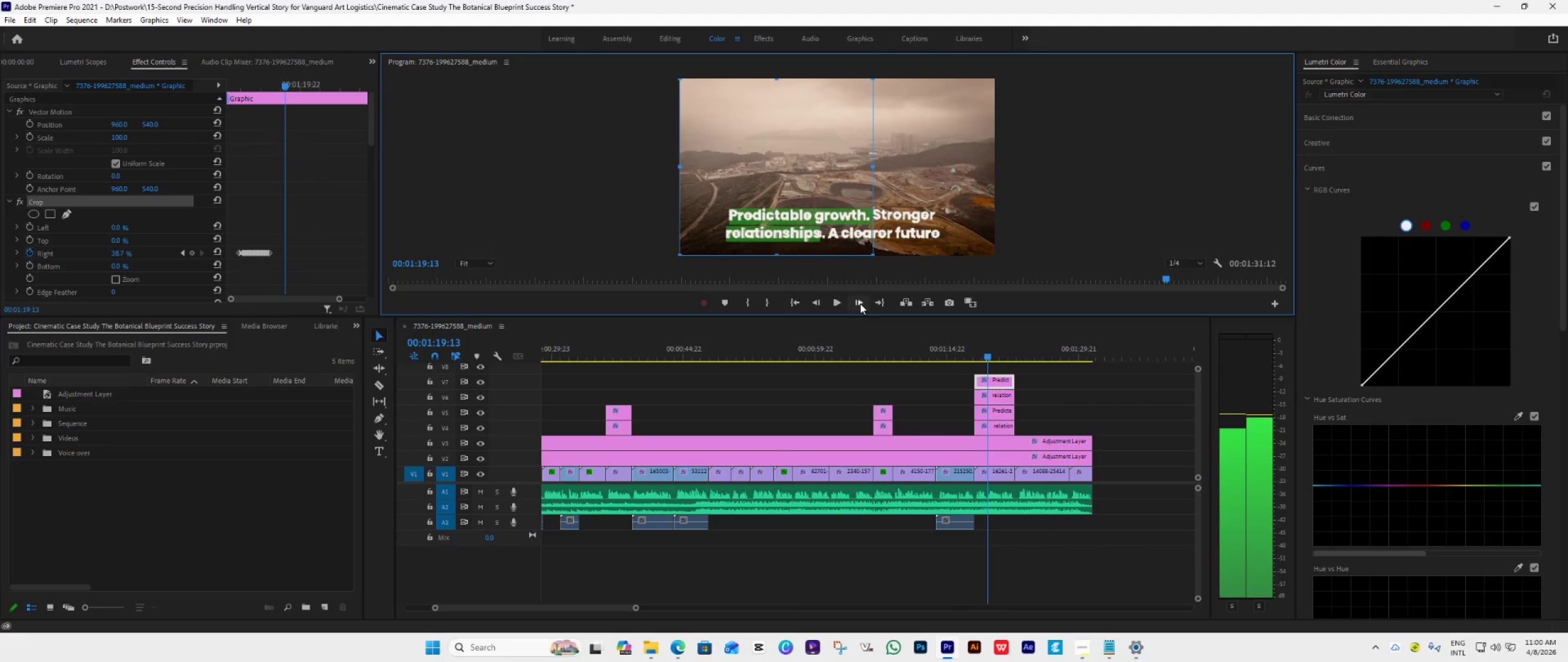 
double_click([860, 303])
 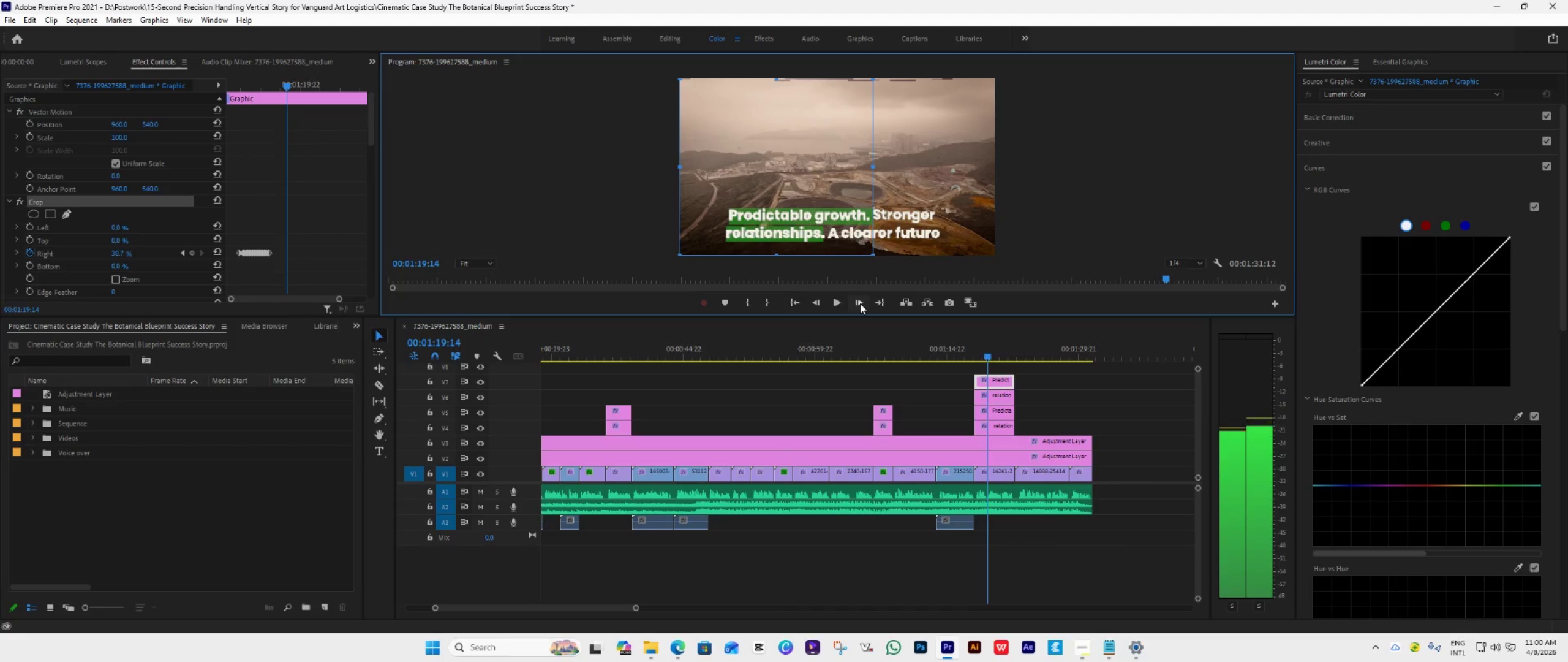 
left_click([860, 303])
 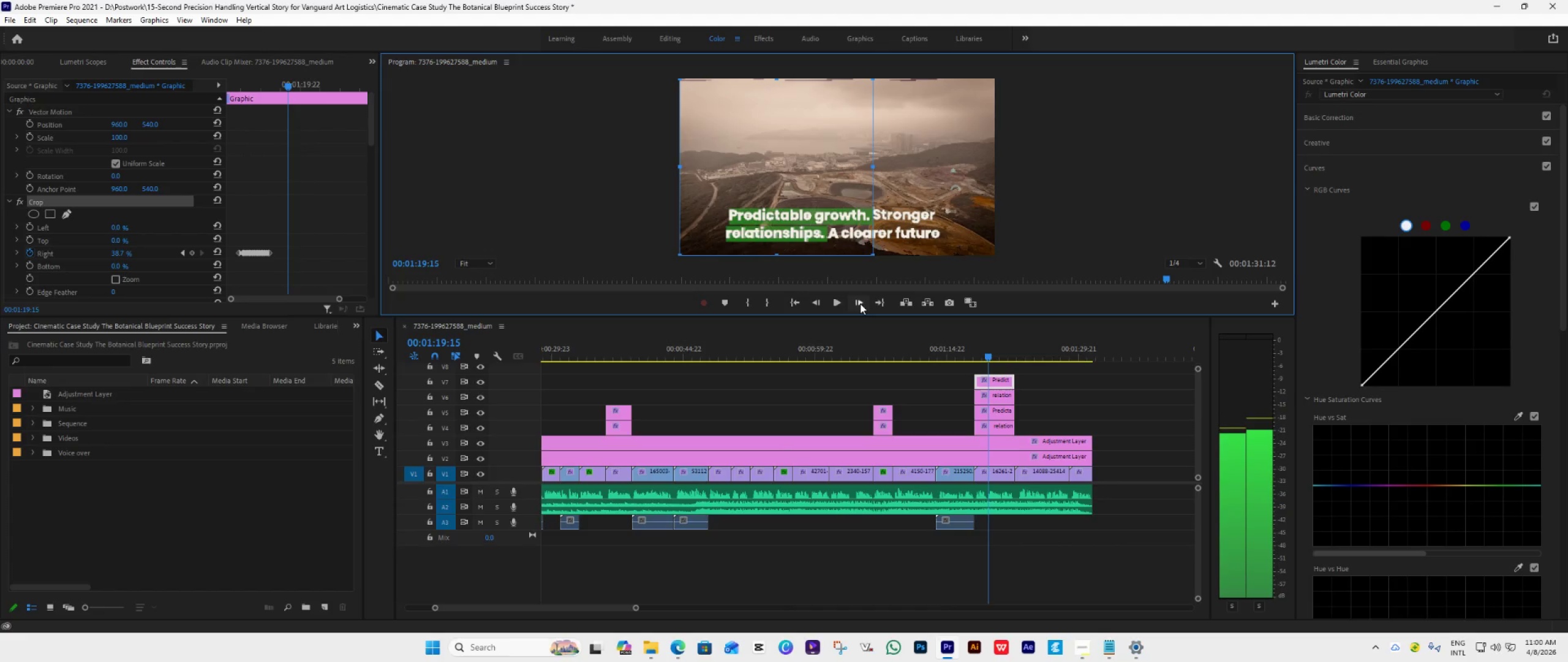 
left_click([860, 303])
 